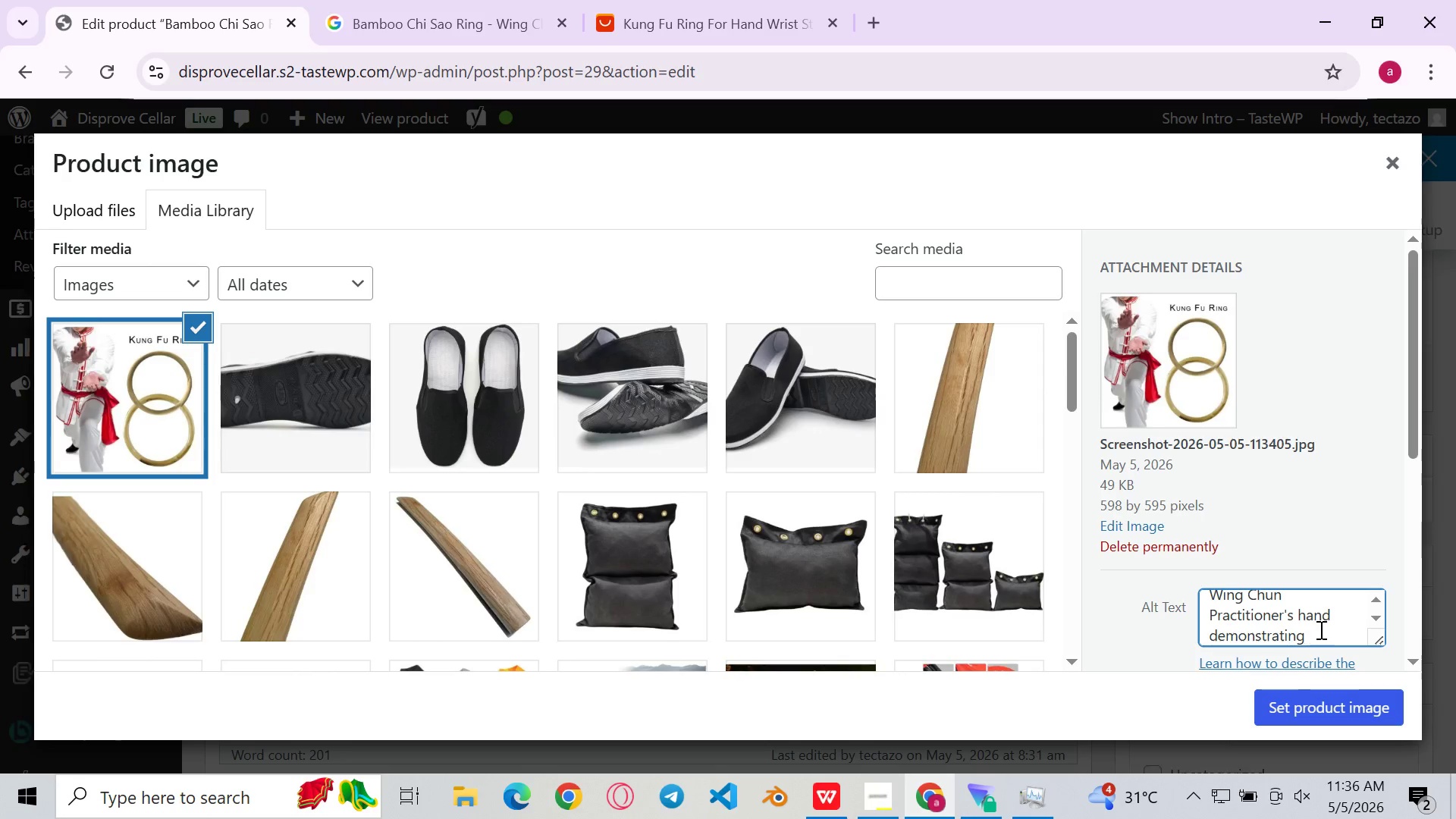 
type(wrist conditioning grip a )
key(Backspace)
key(Backspace)
 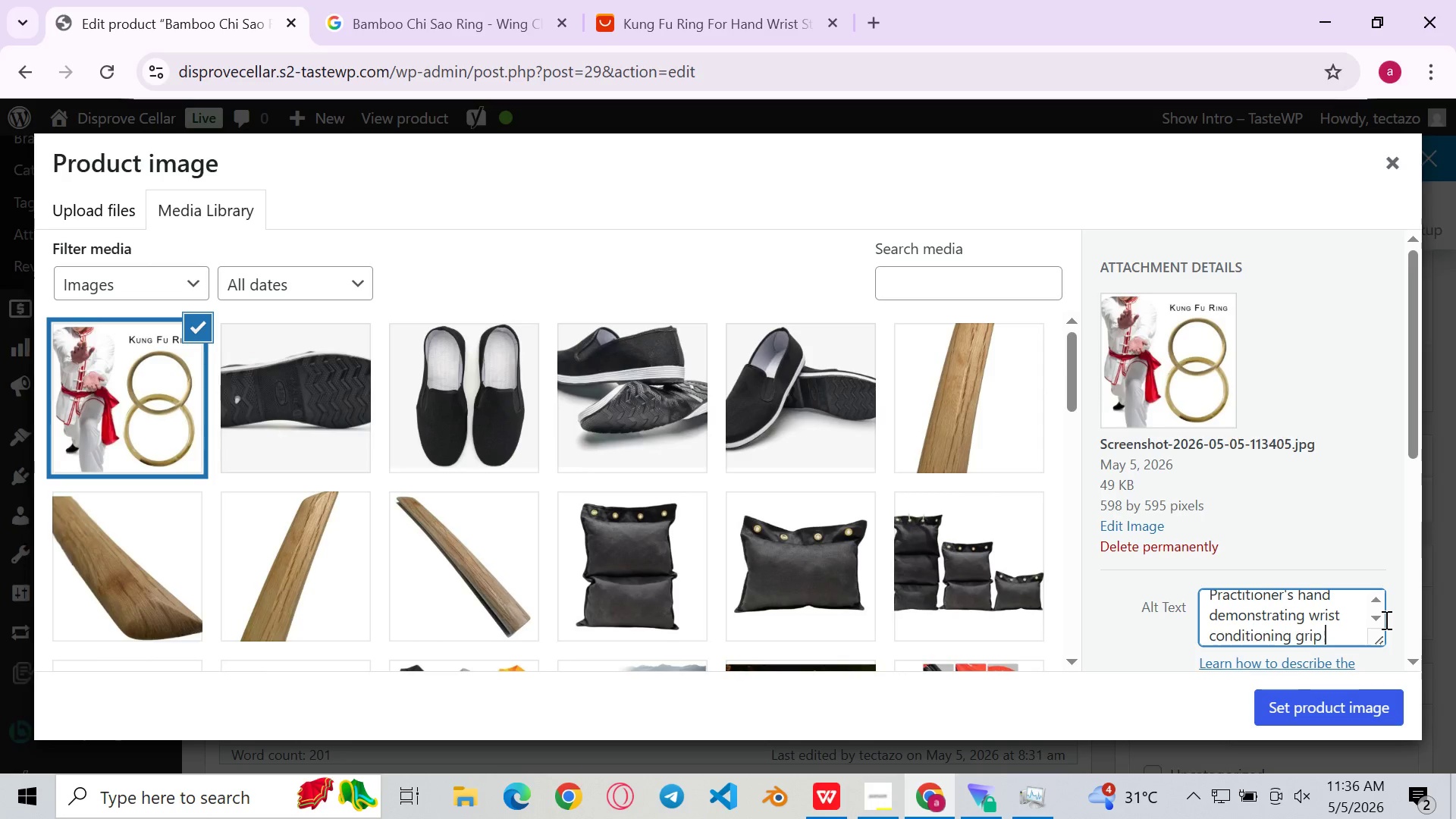 
key(Backspace)
type(, a traditional tool used in wing Chun Kung Fu frear)
key(Backspace)
key(Backspace)
key(Backspace)
key(Backspace)
type(orearm strengthening exercisesa)
 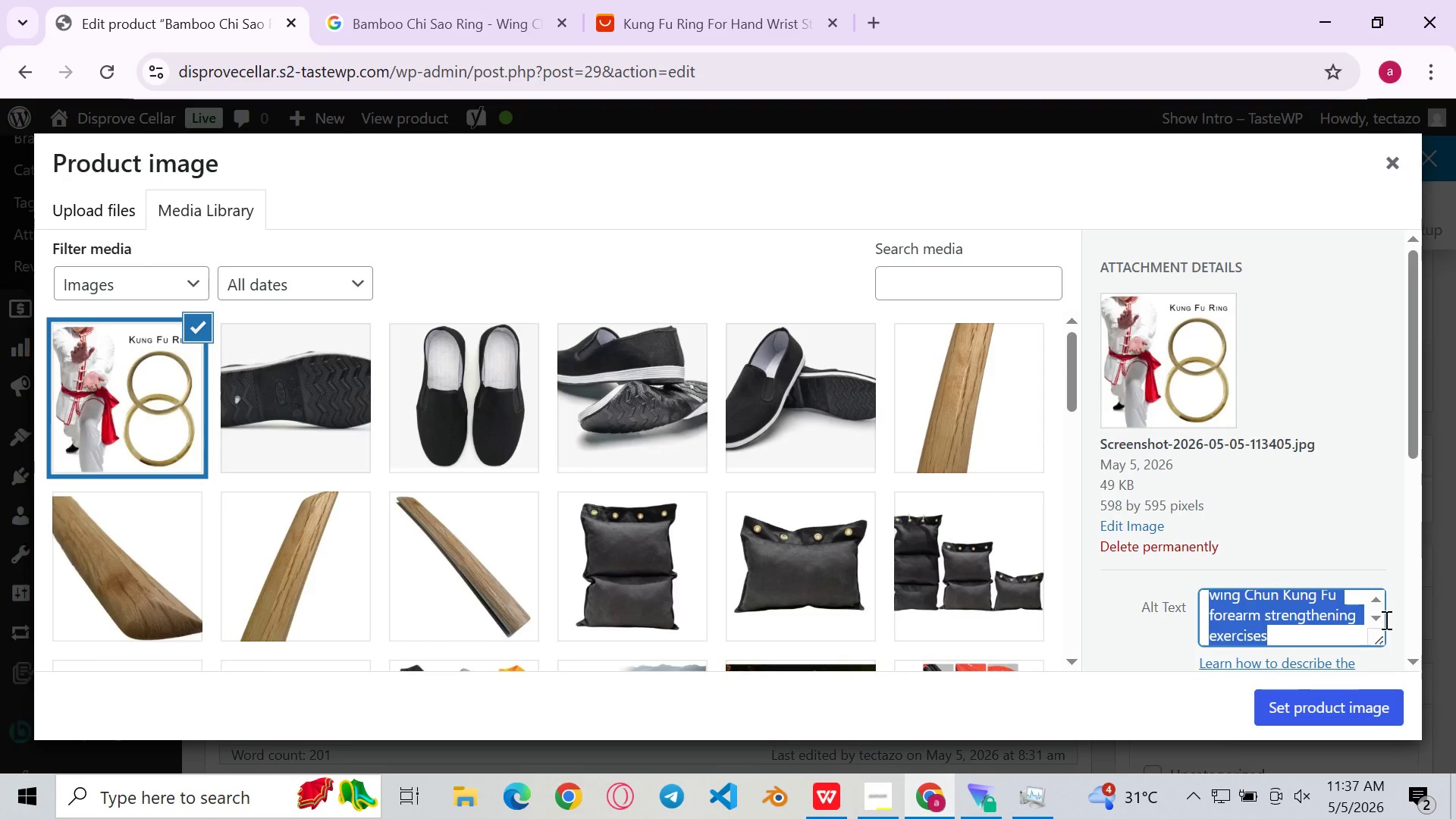 
 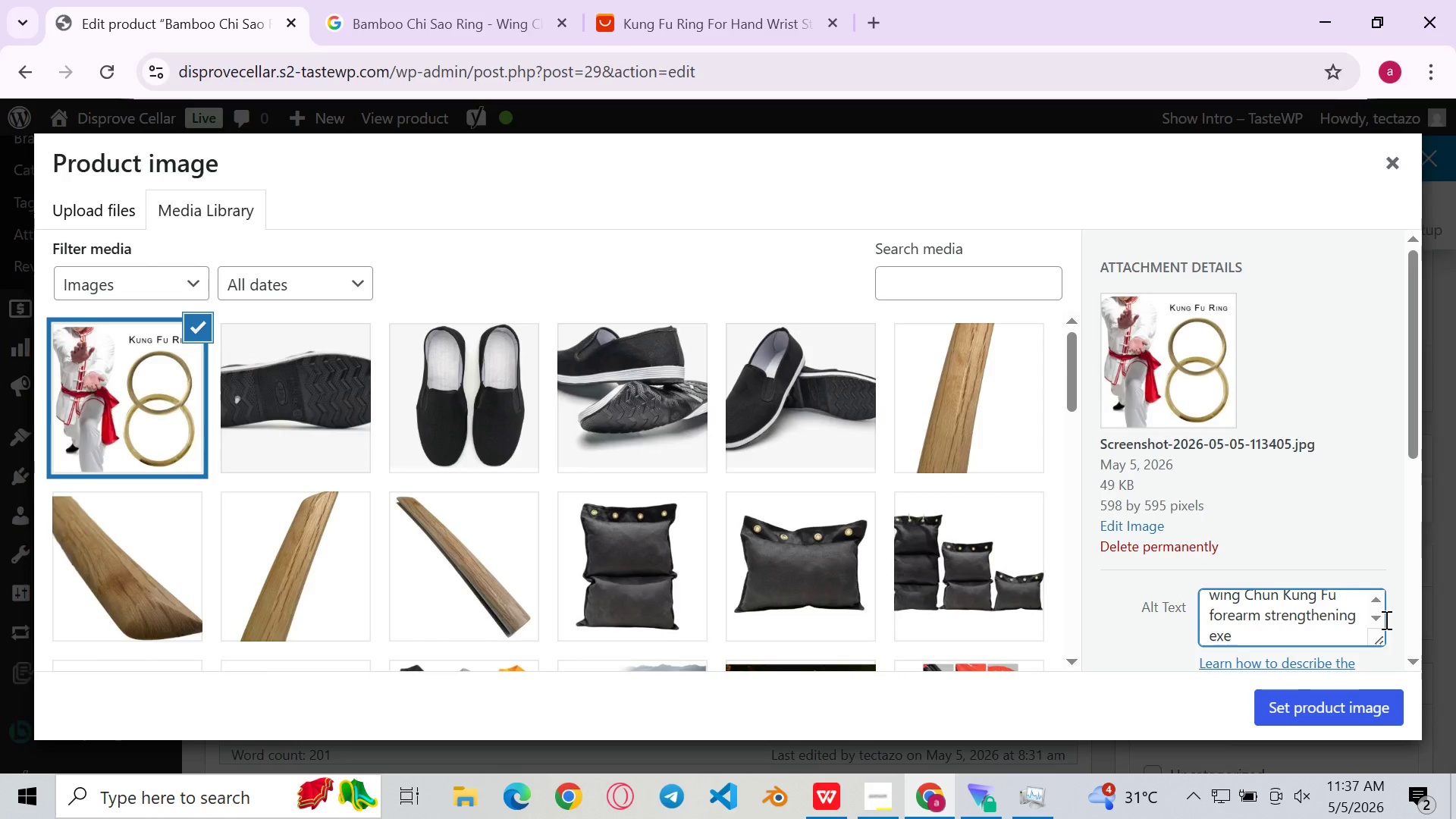 
hold_key(key=ControlLeft, duration=0.39)
 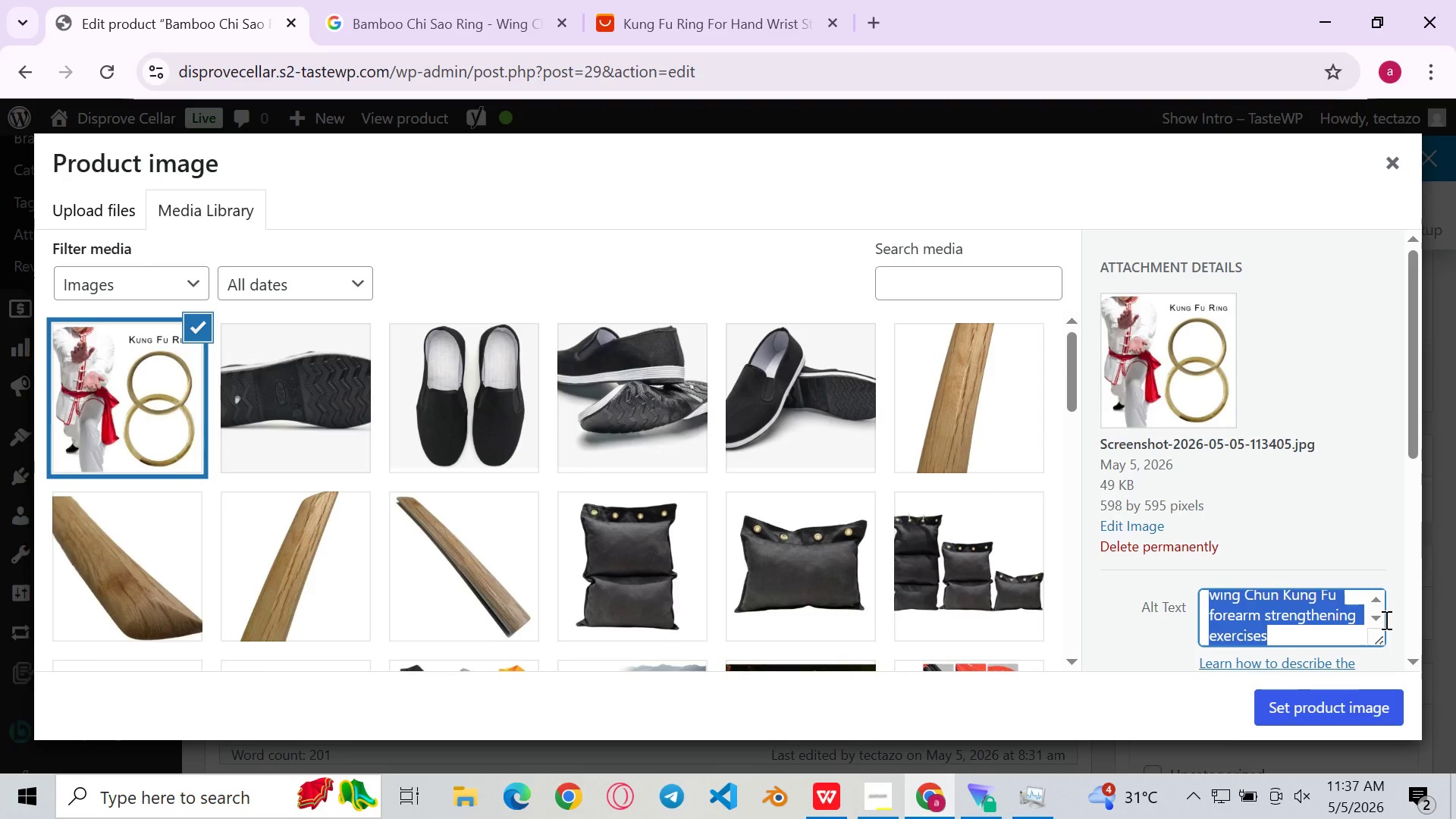 
key(Control+C)
 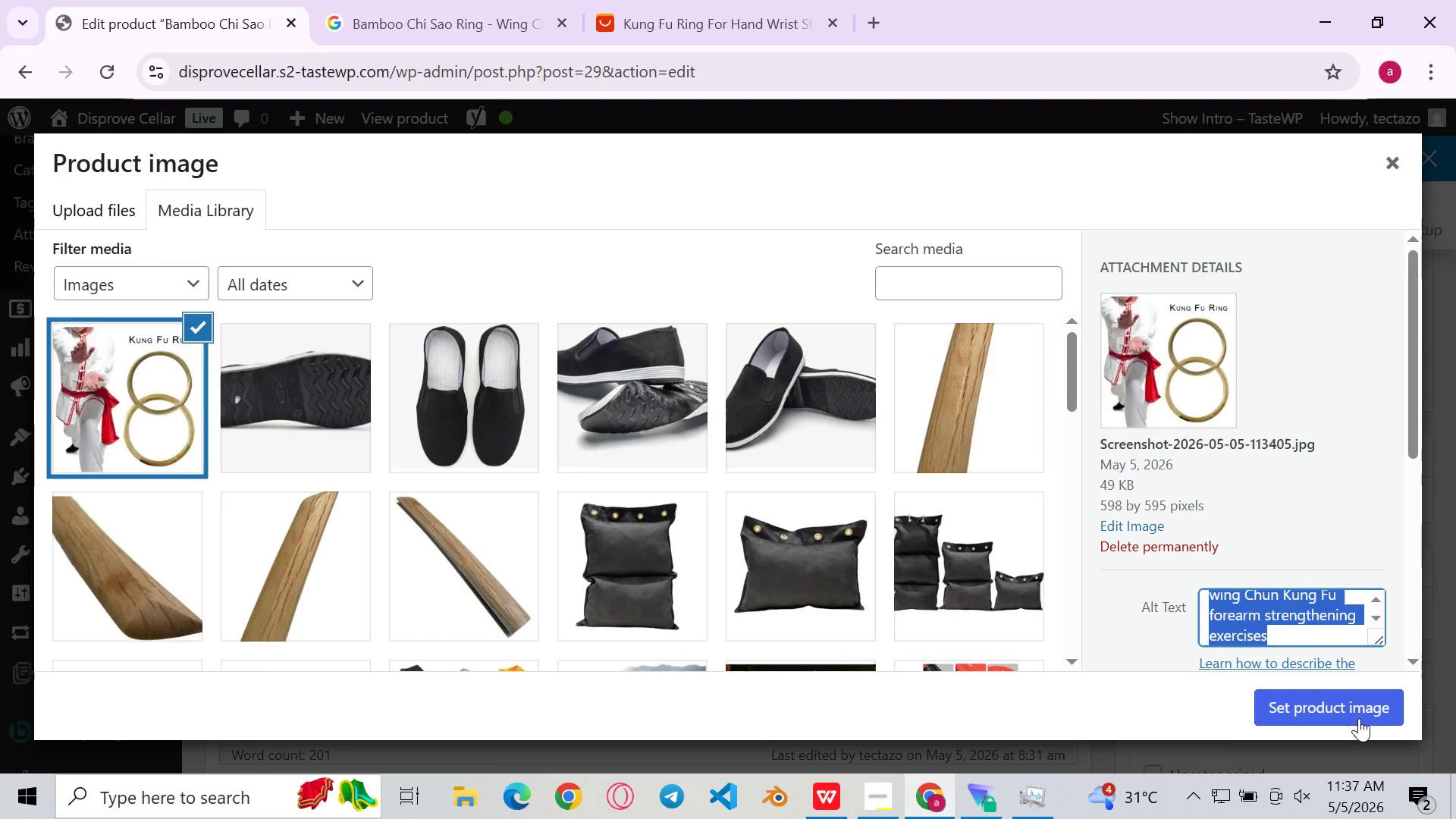 
left_click([1357, 718])
 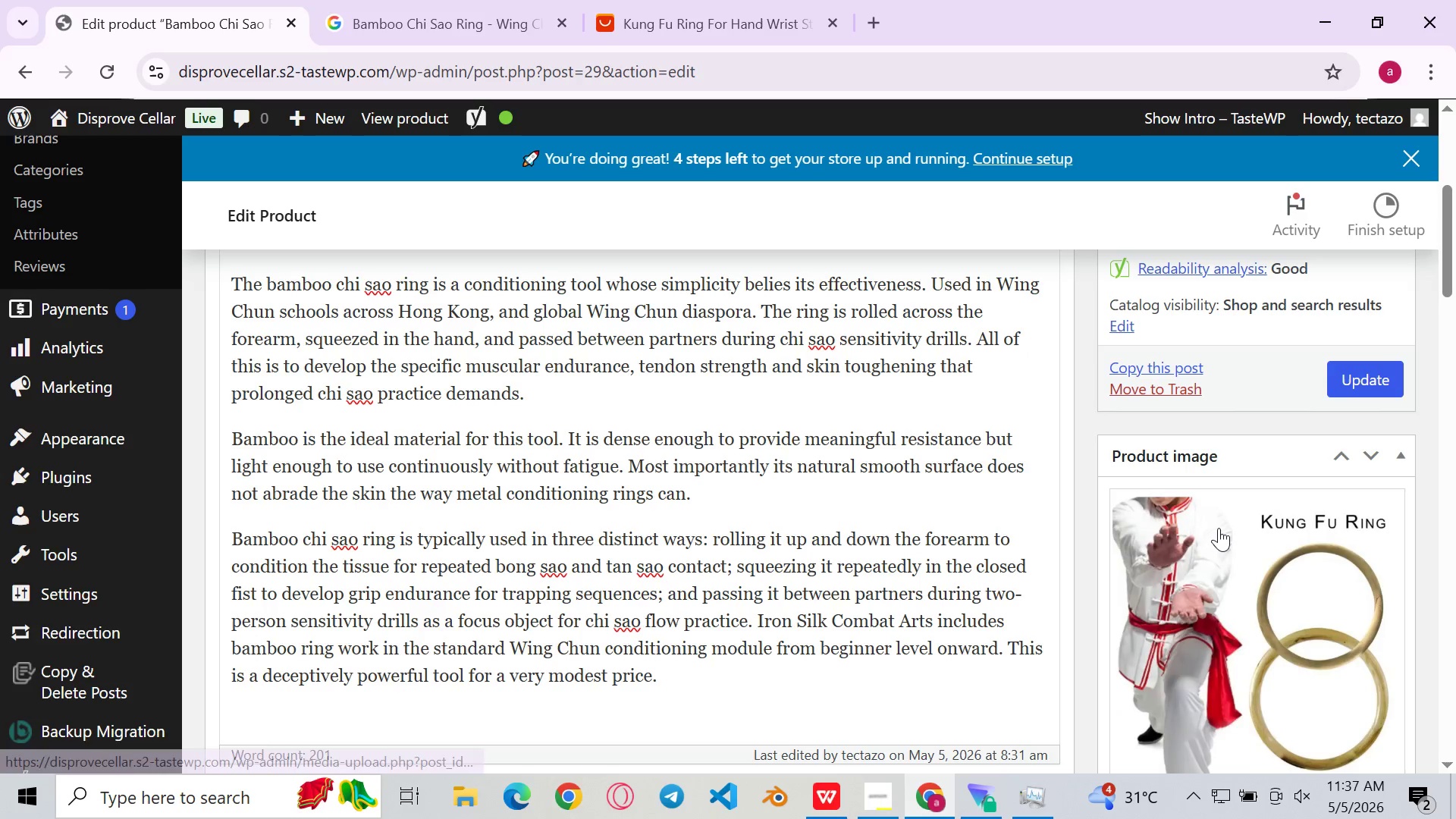 
mouse_move([1172, 609])
 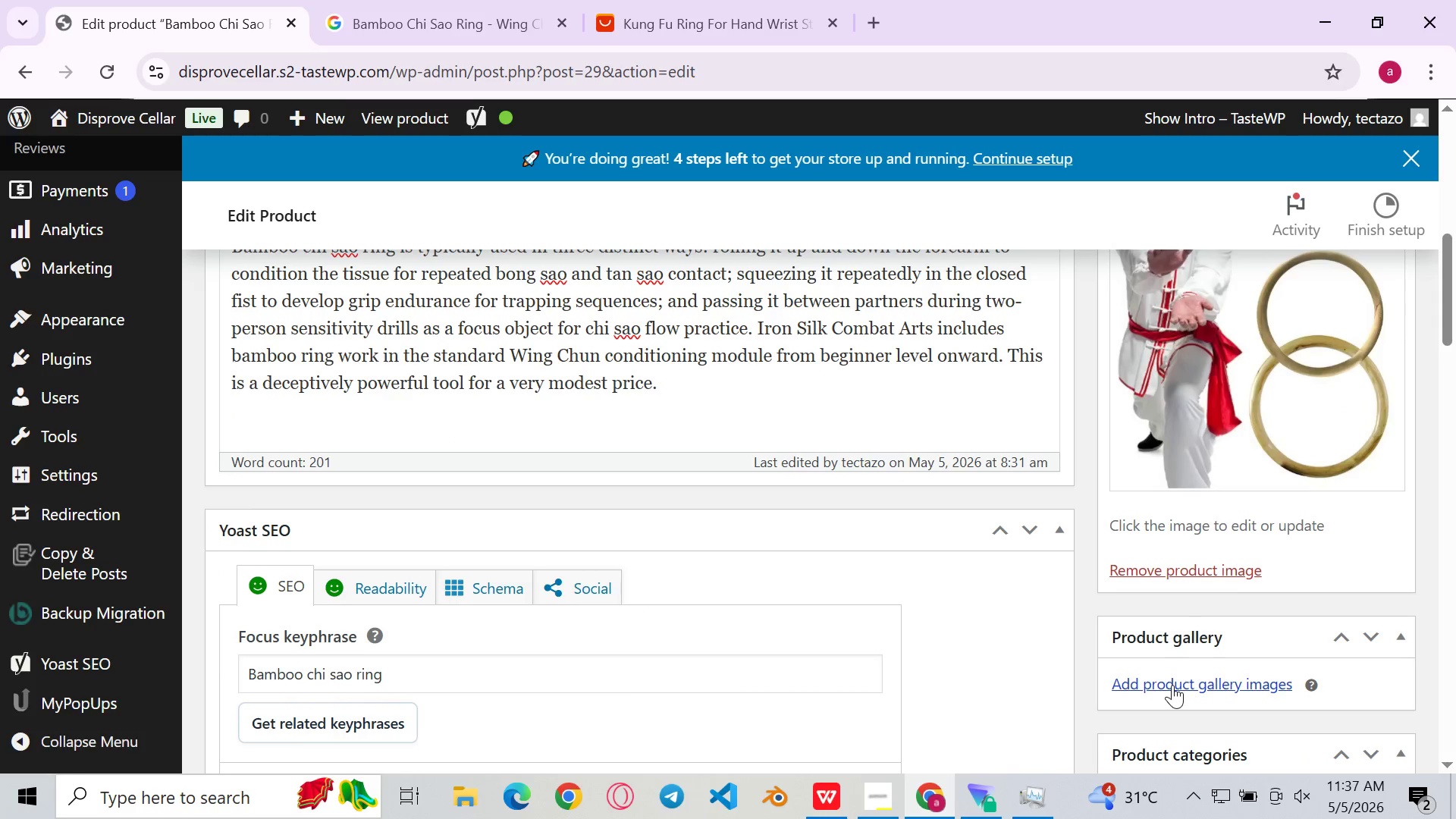 
left_click([1172, 685])
 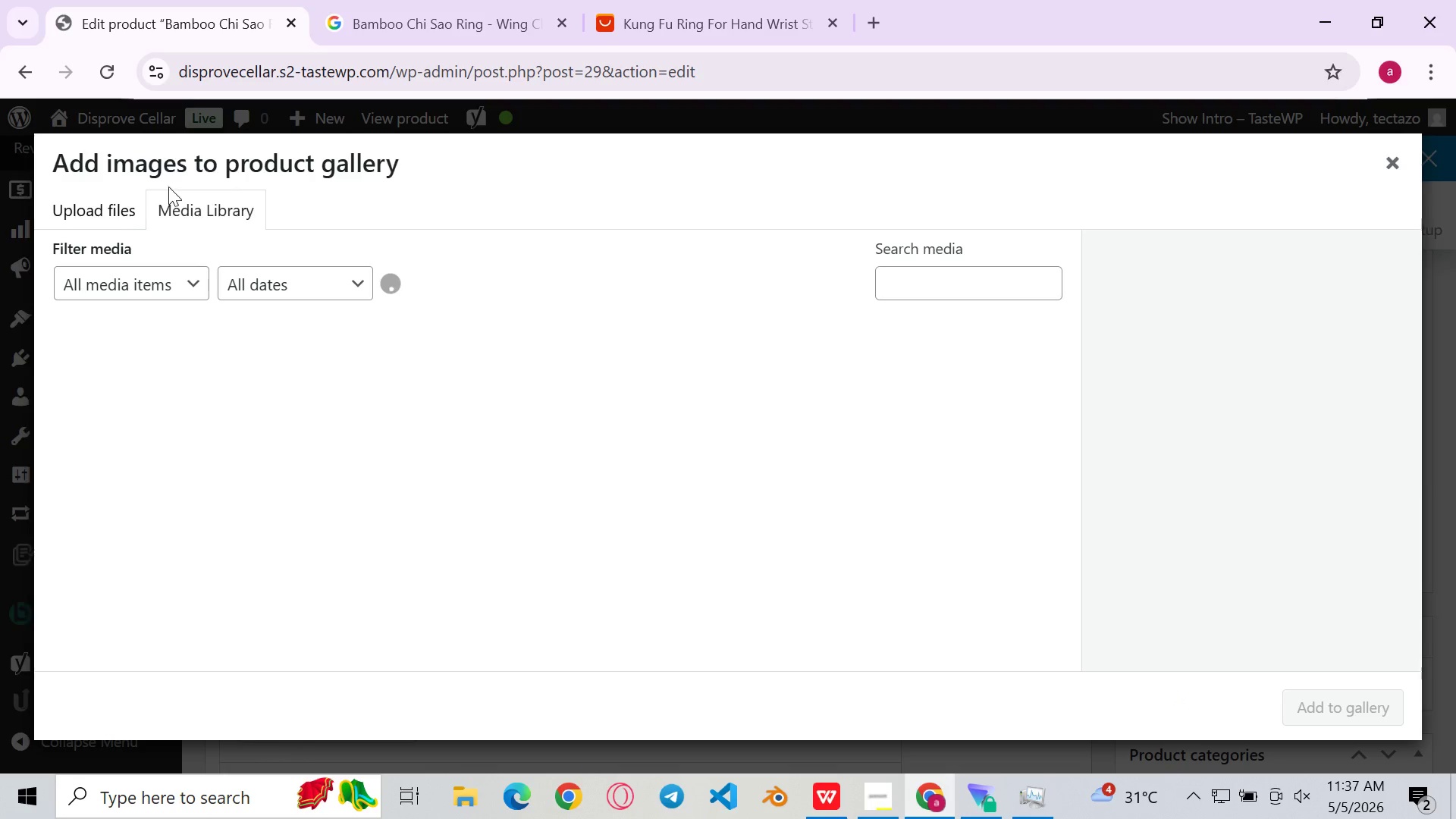 
left_click([119, 205])
 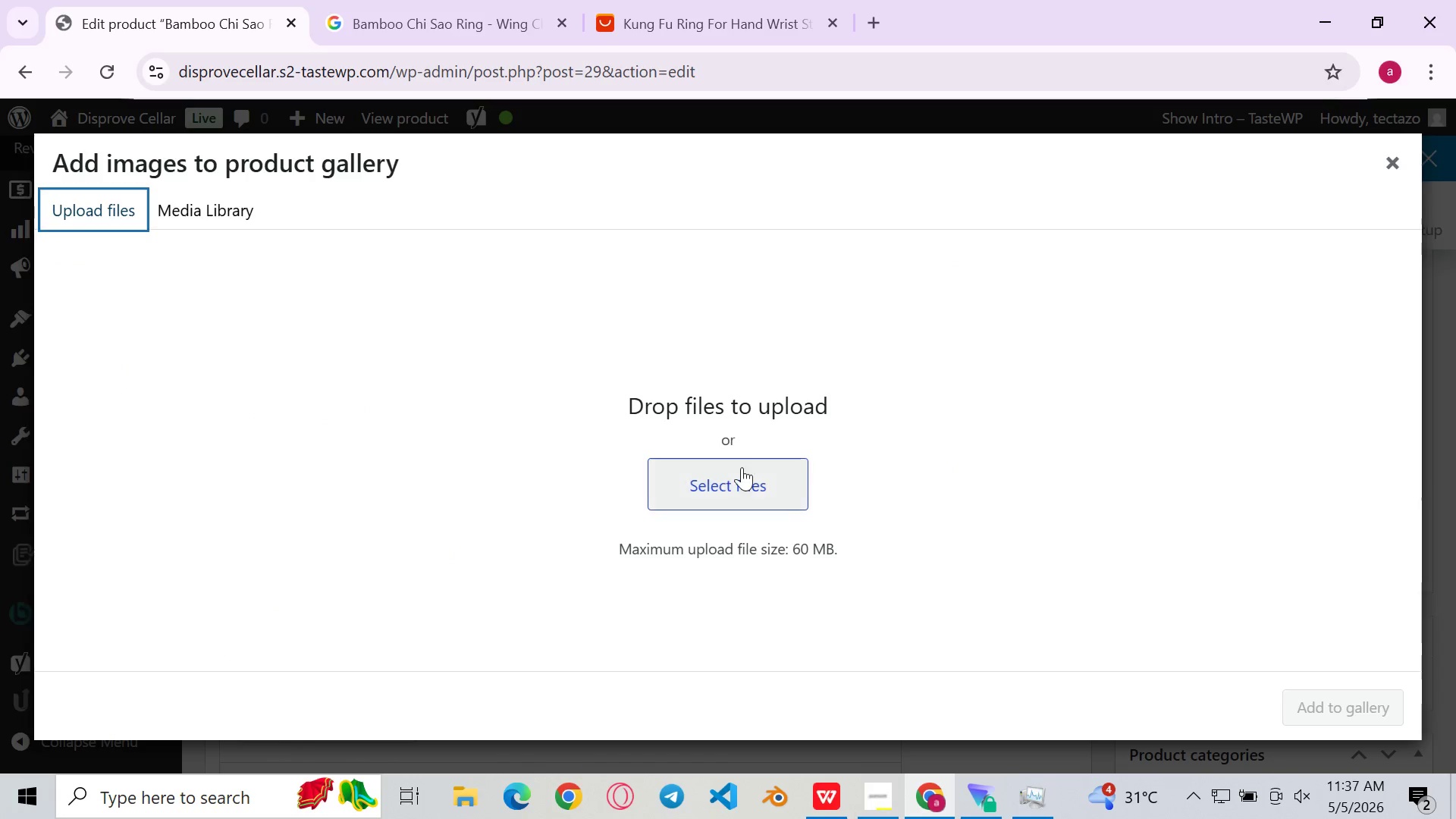 
left_click([739, 473])
 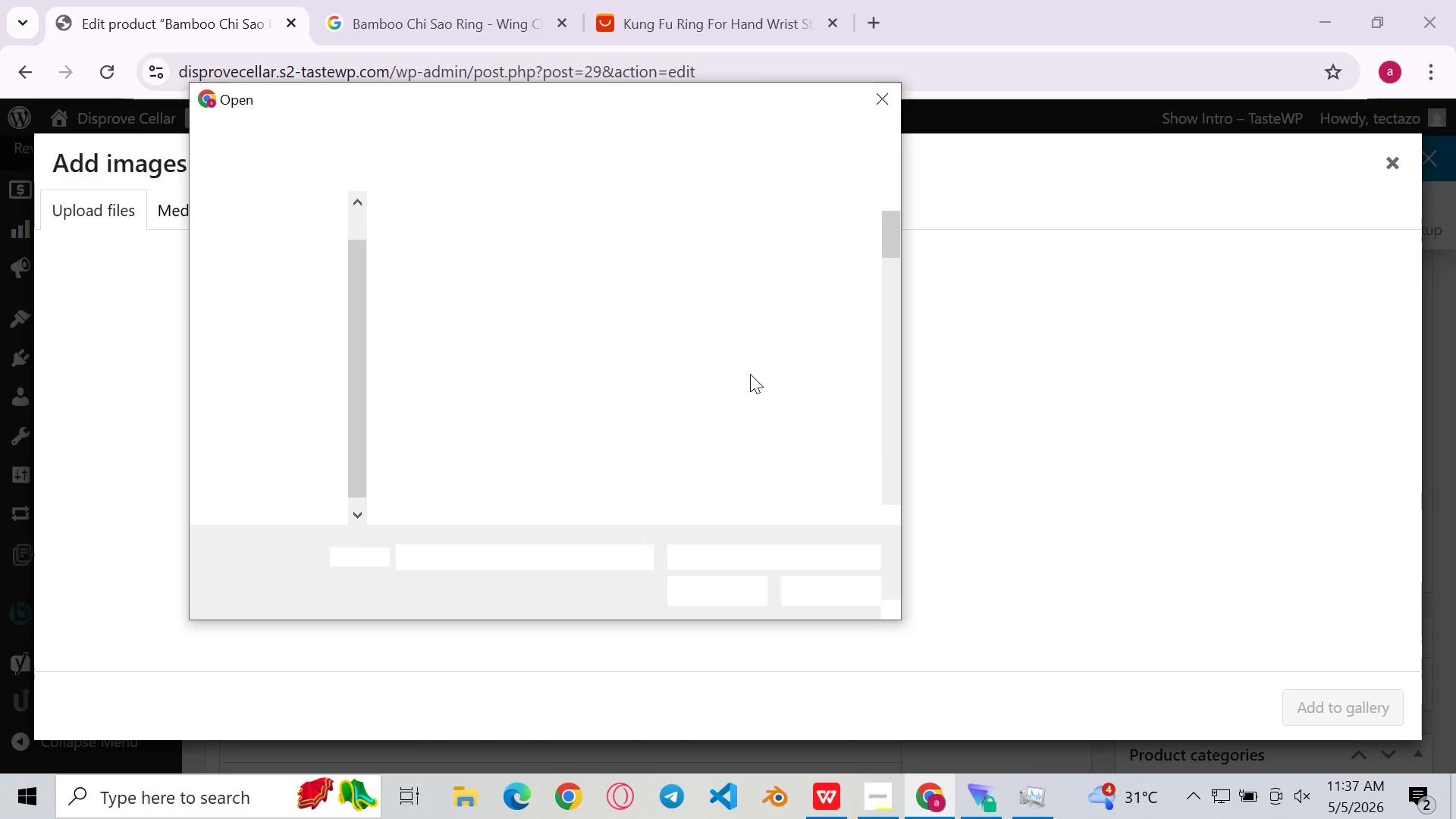 
scroll: coordinate [750, 374], scroll_direction: down, amount: 46.0
 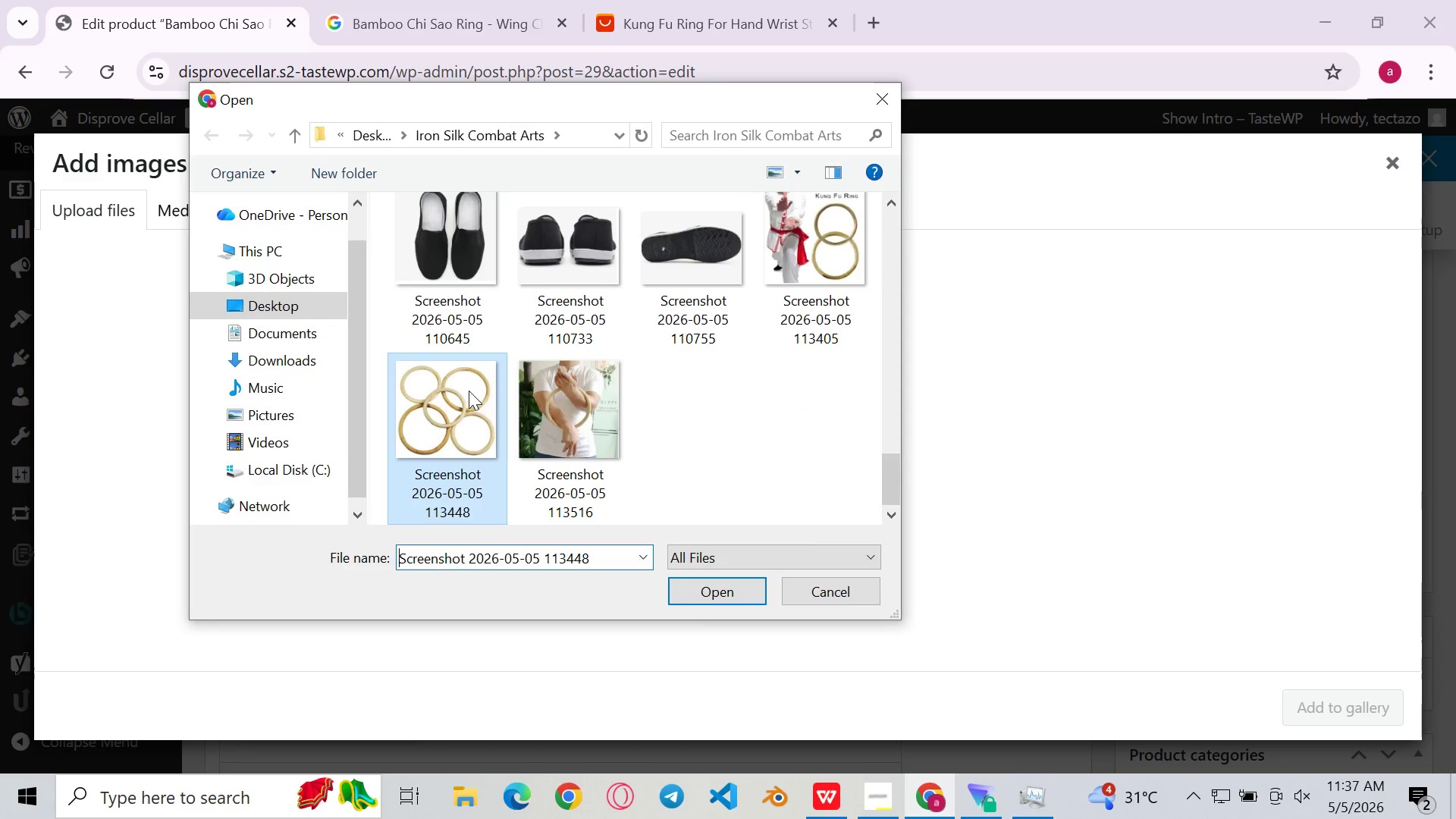 
double_click([469, 391])
 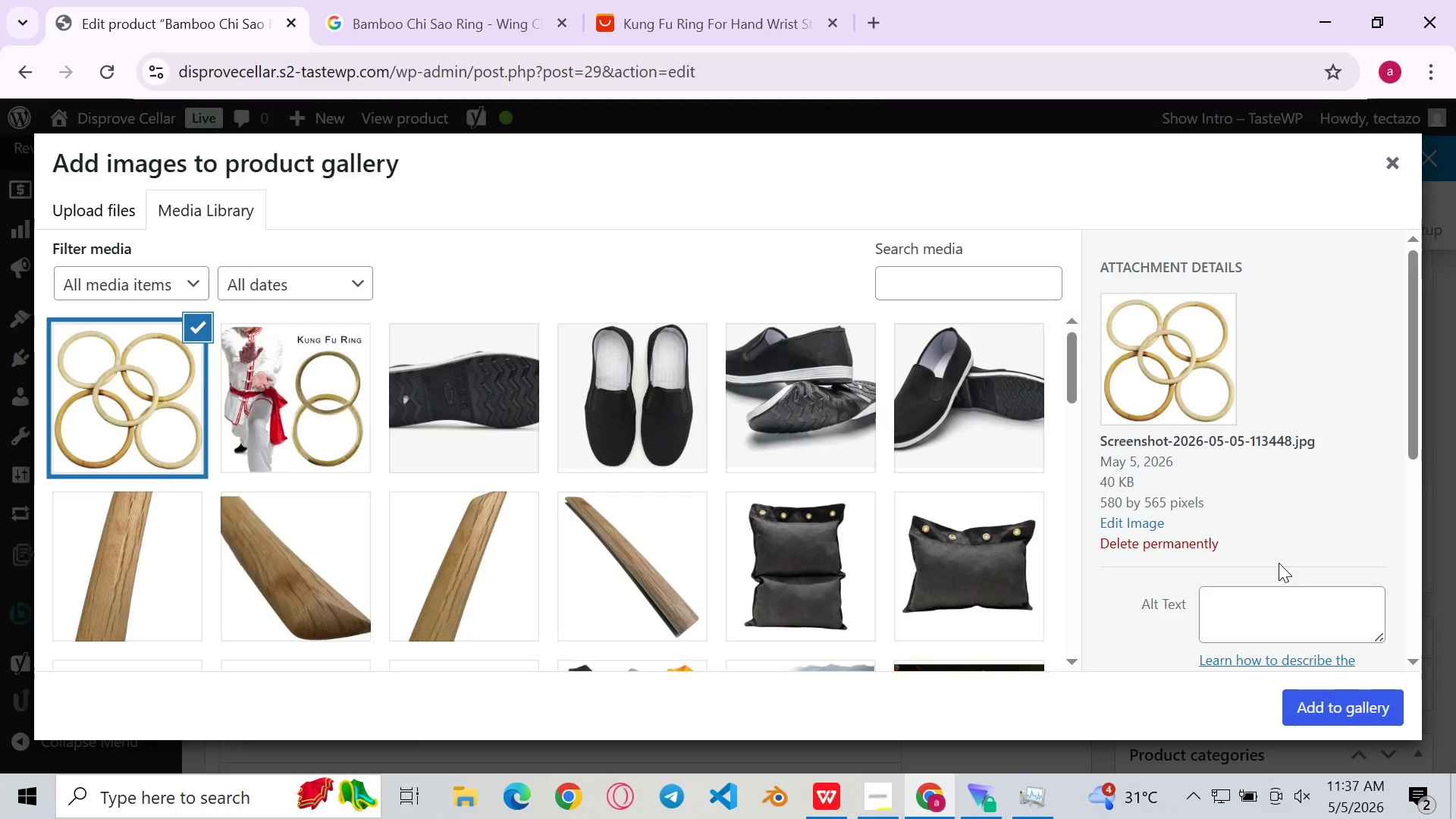 
left_click([1232, 616])
 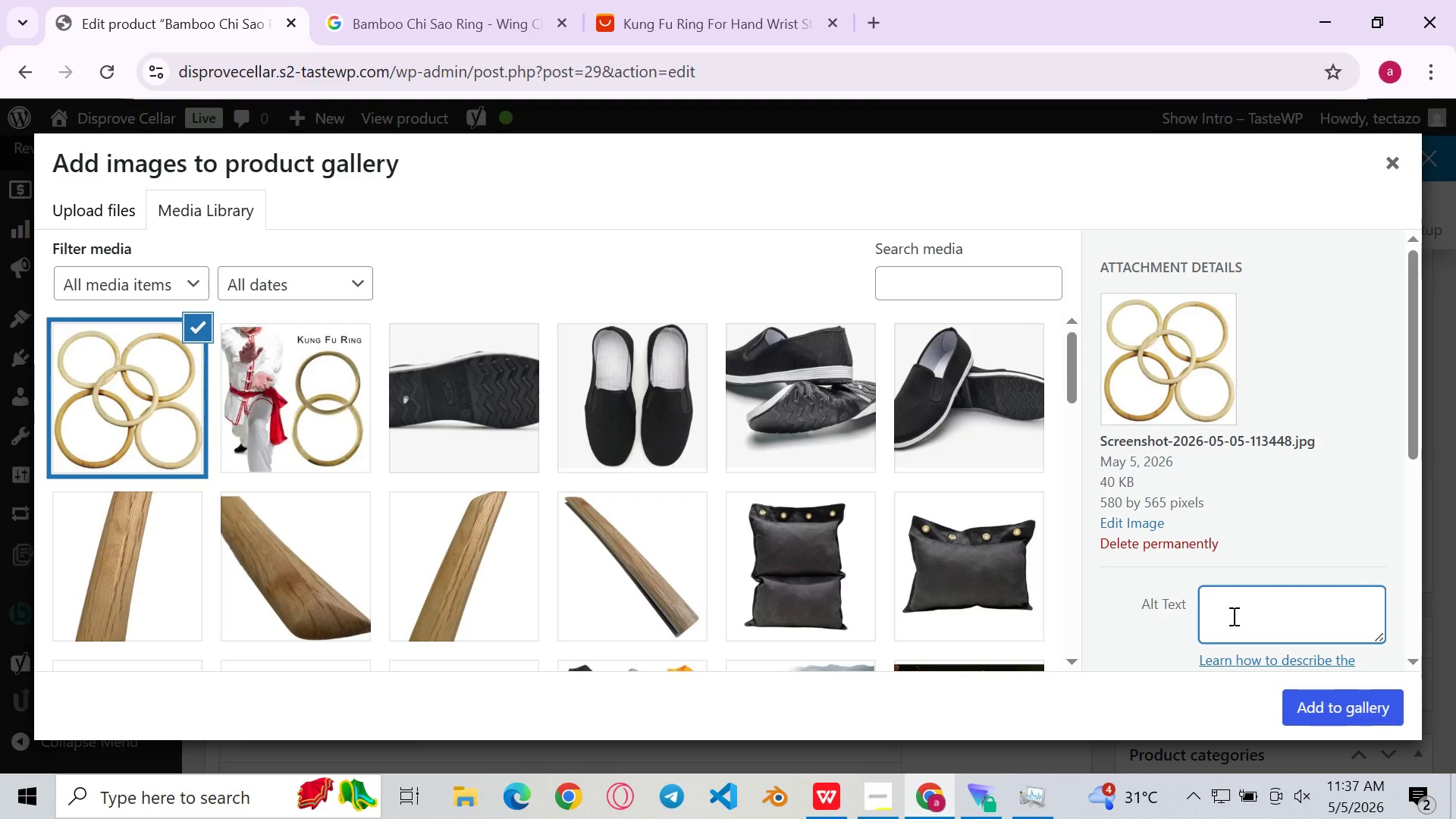 
key(Control+V)
 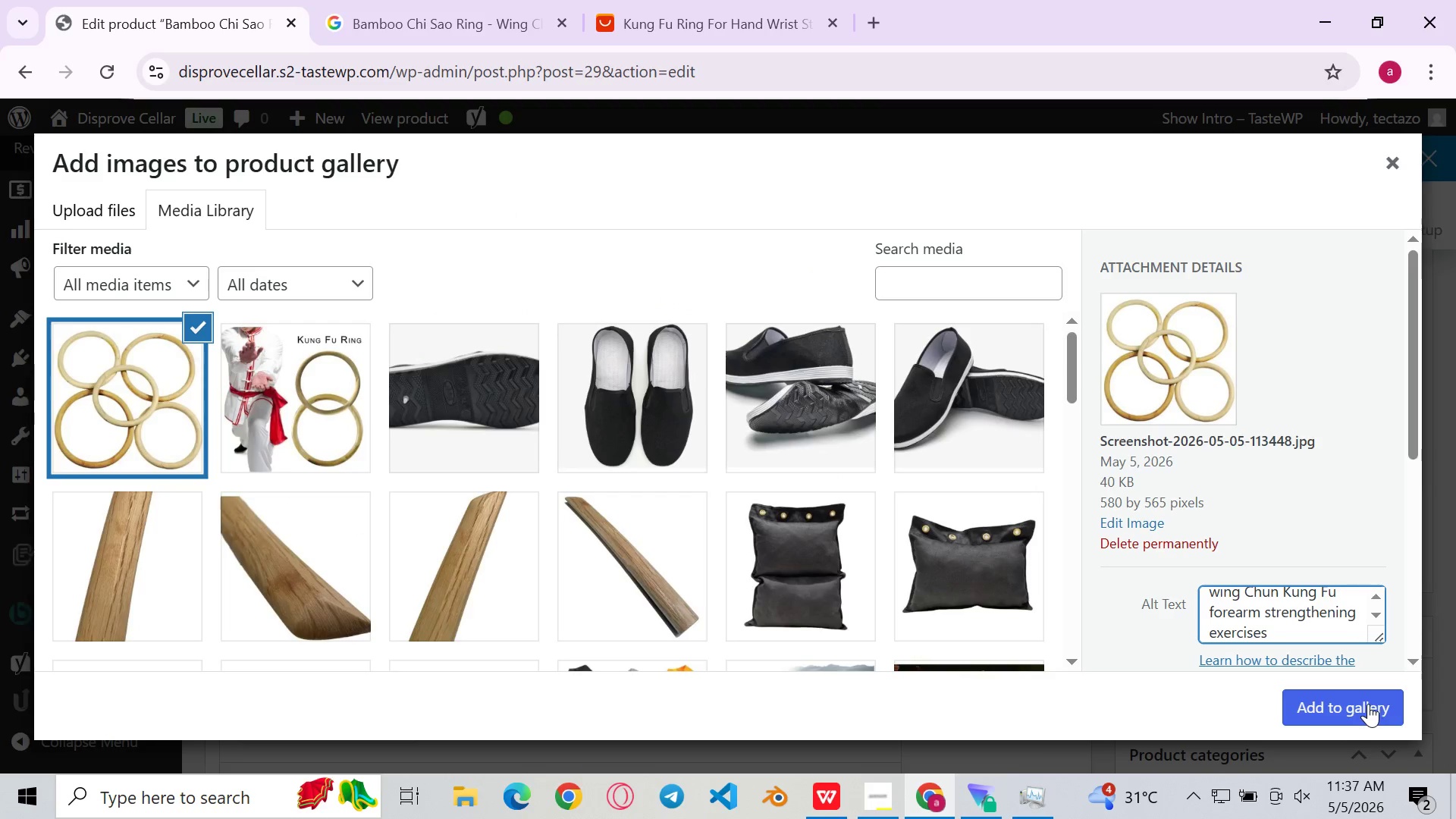 
left_click([1368, 704])
 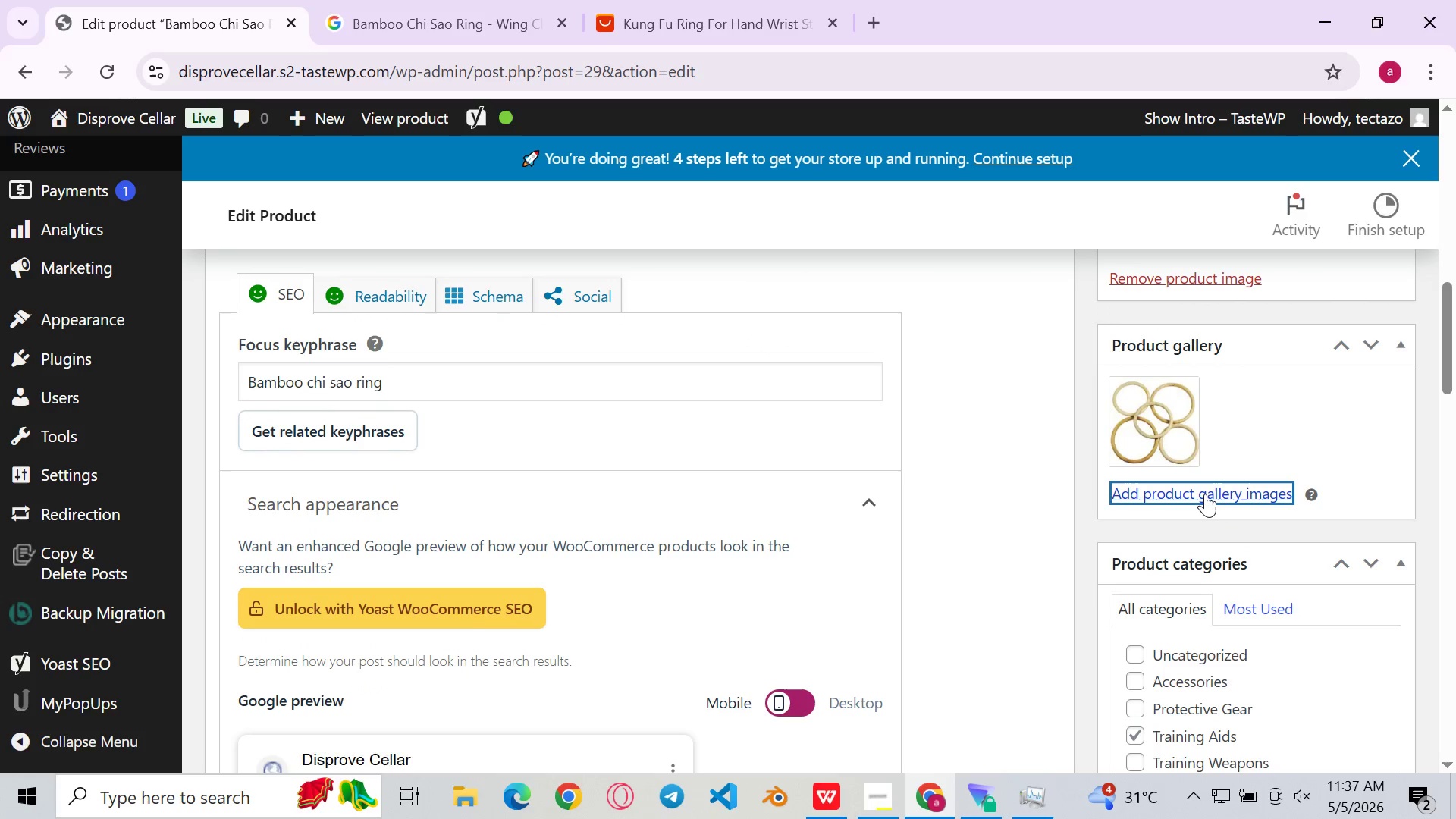 
left_click([1217, 489])
 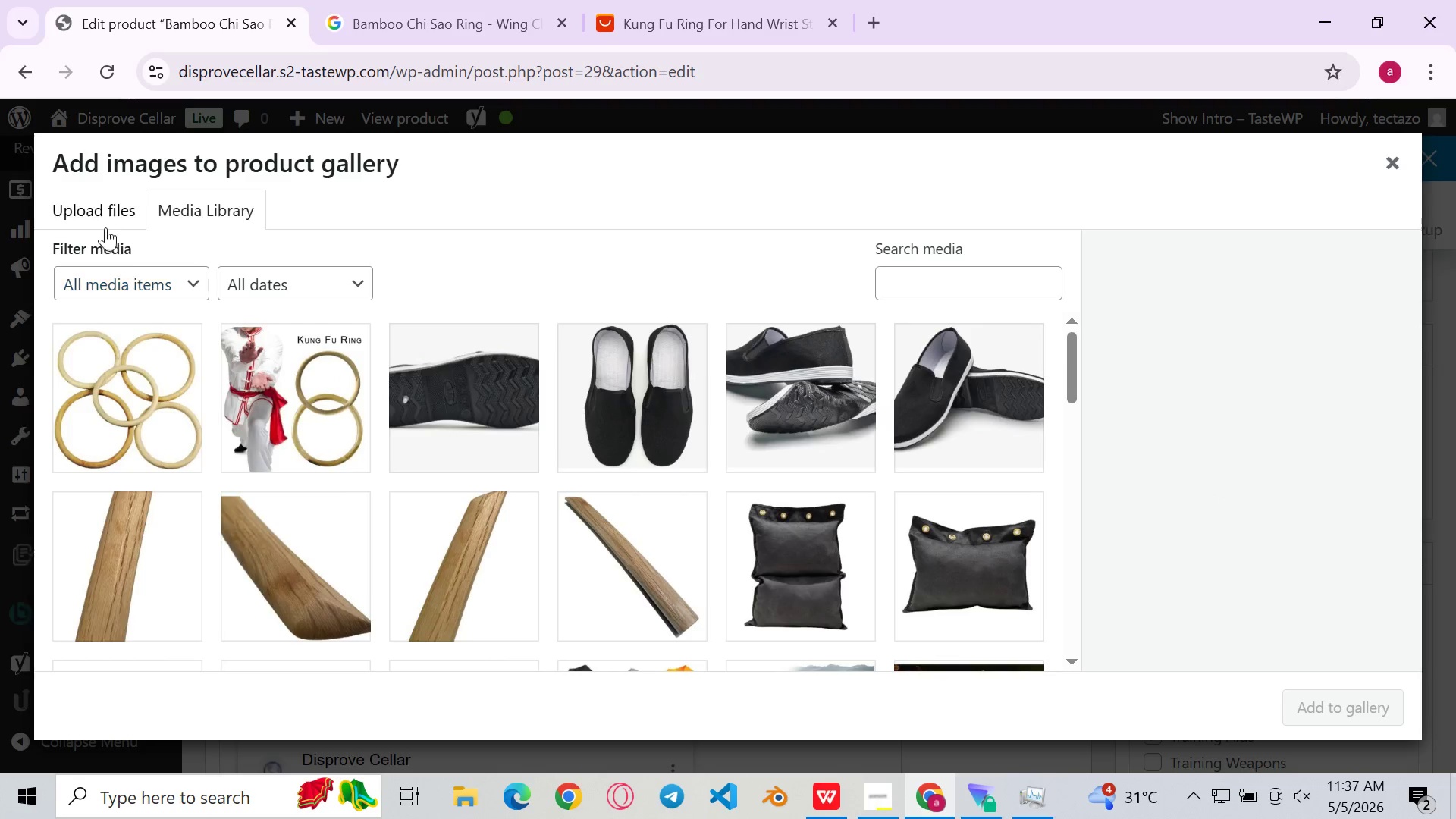 
left_click([94, 206])
 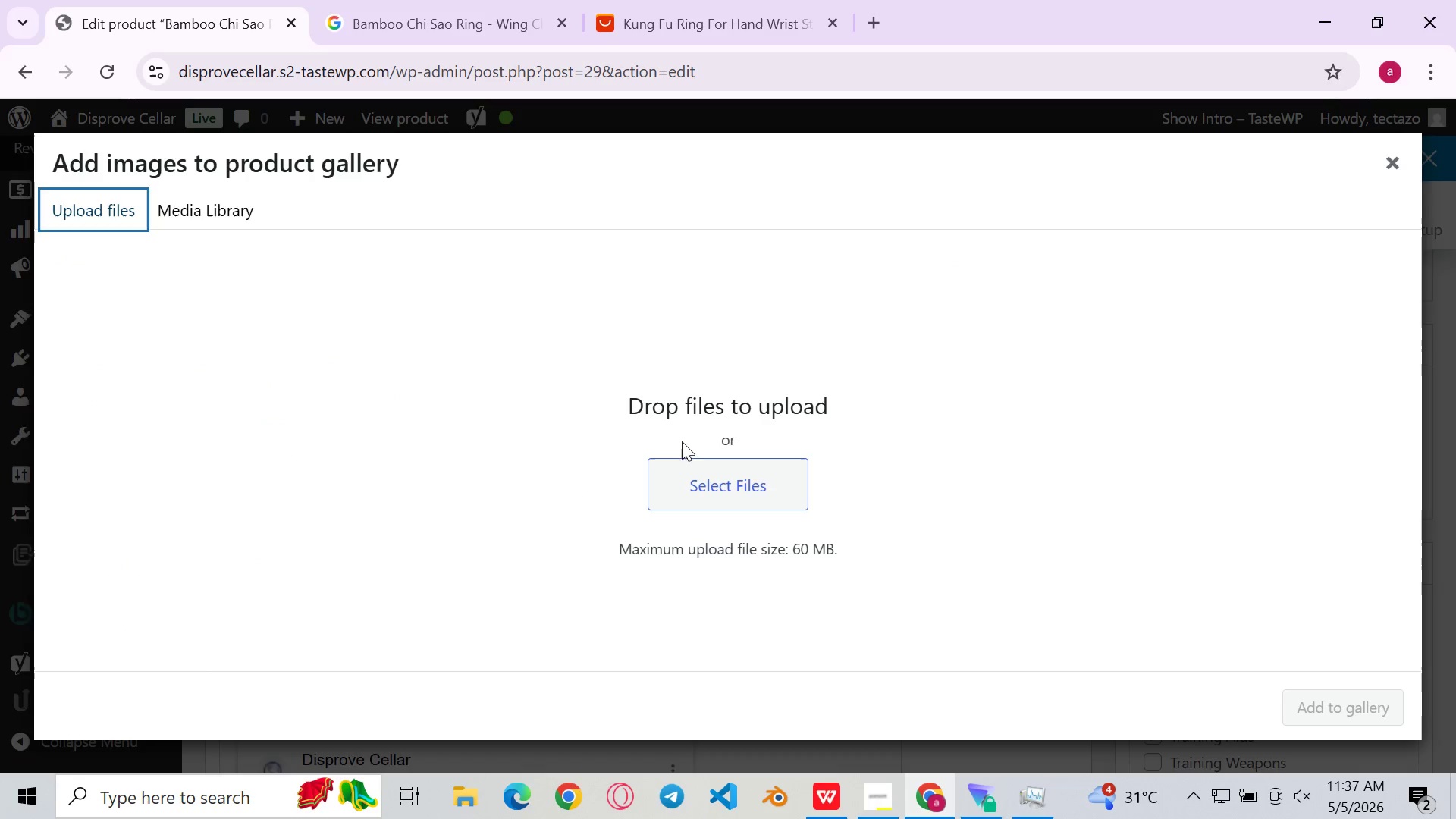 
left_click([681, 448])
 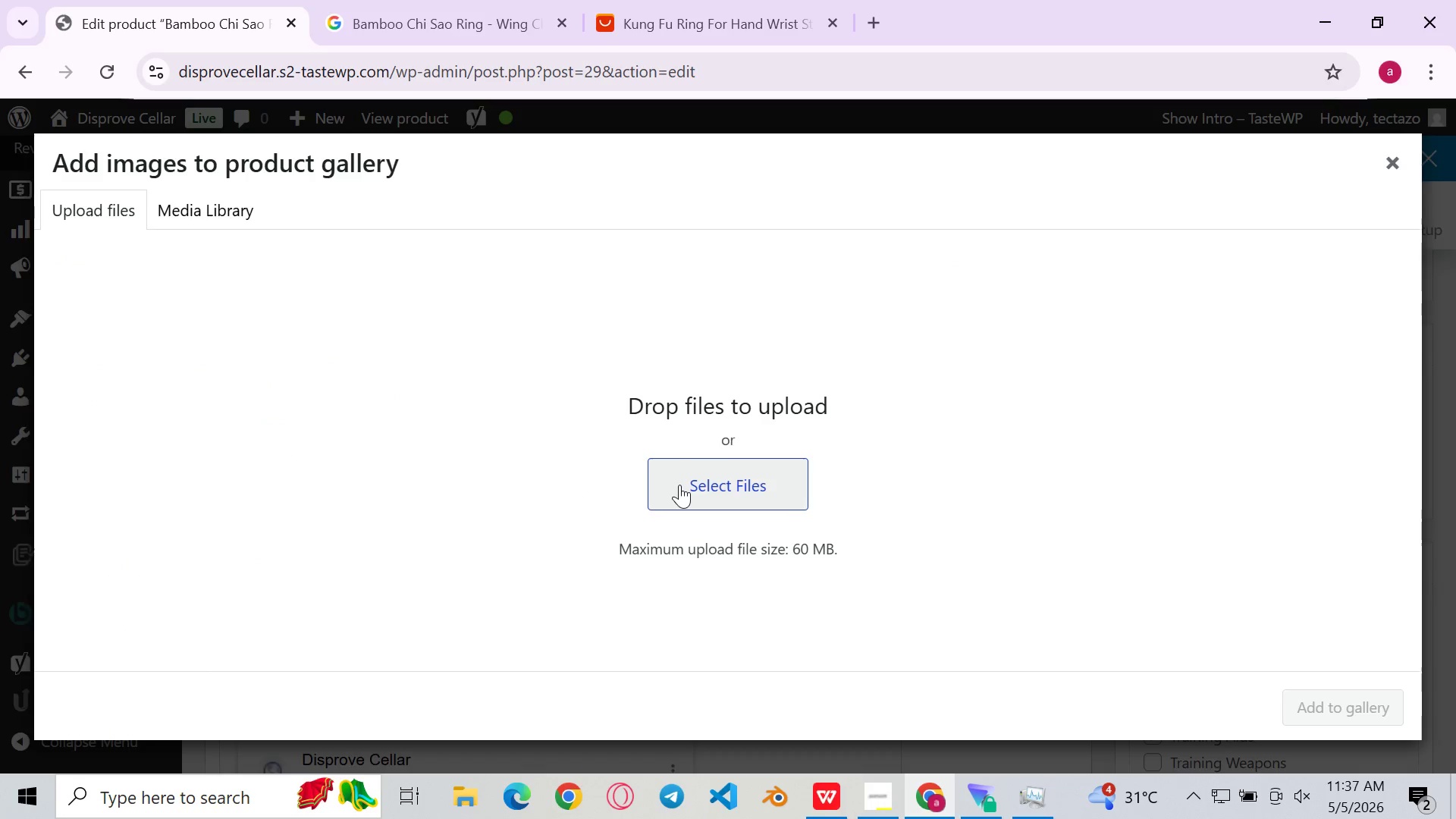 
left_click([679, 485])
 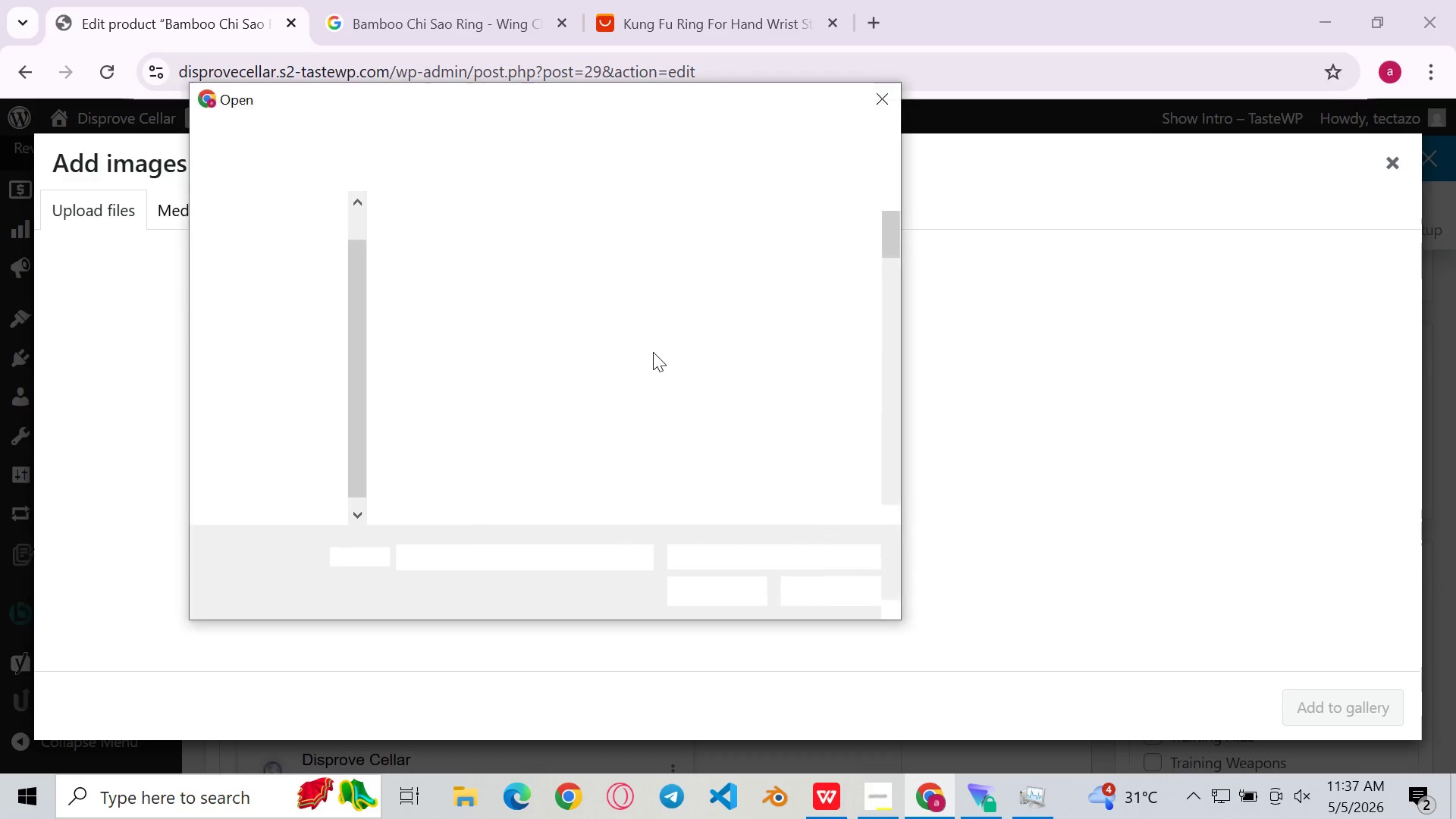 
left_click([614, 416])
 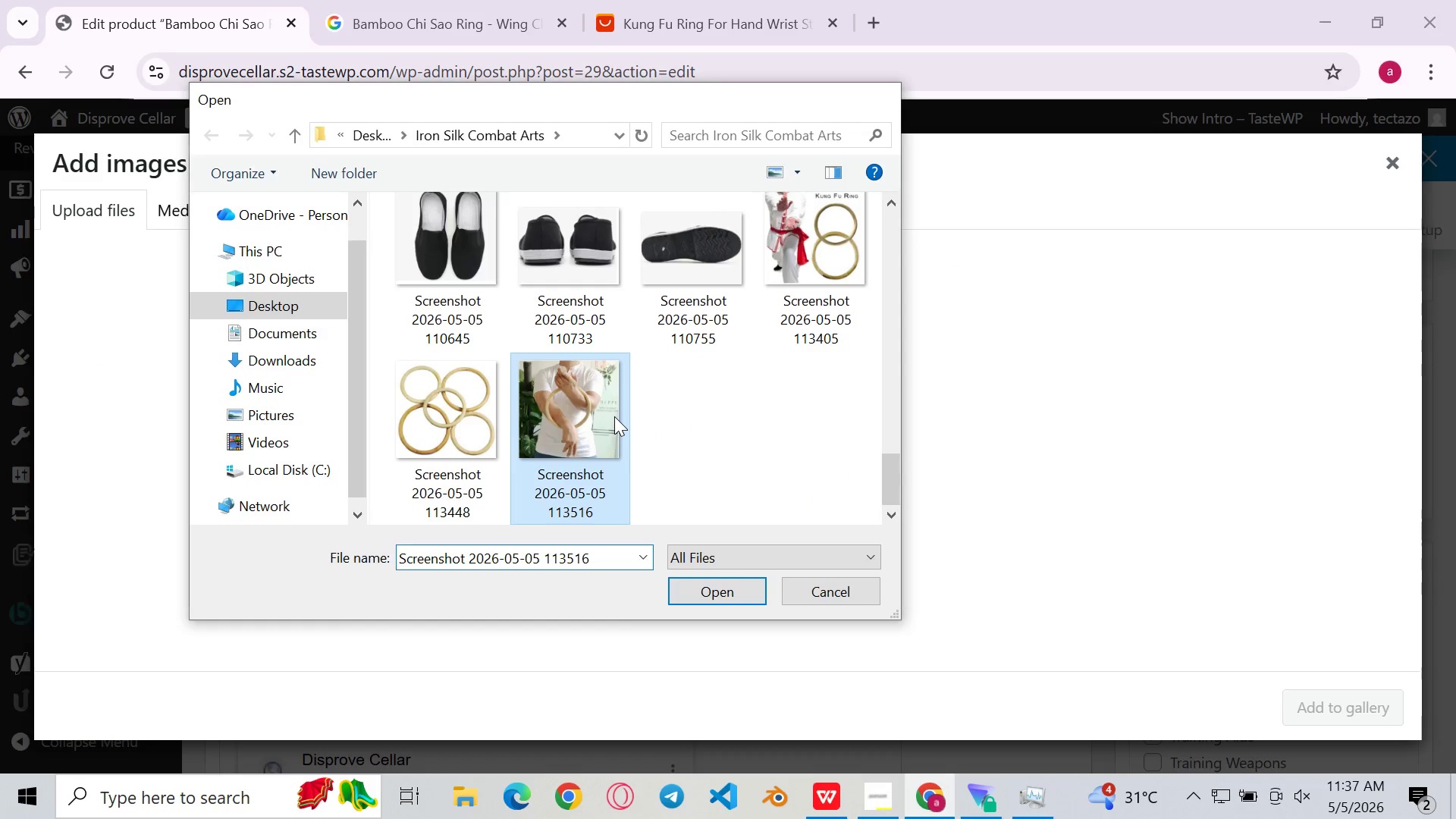 
scroll: coordinate [653, 352], scroll_direction: down, amount: 43.0
 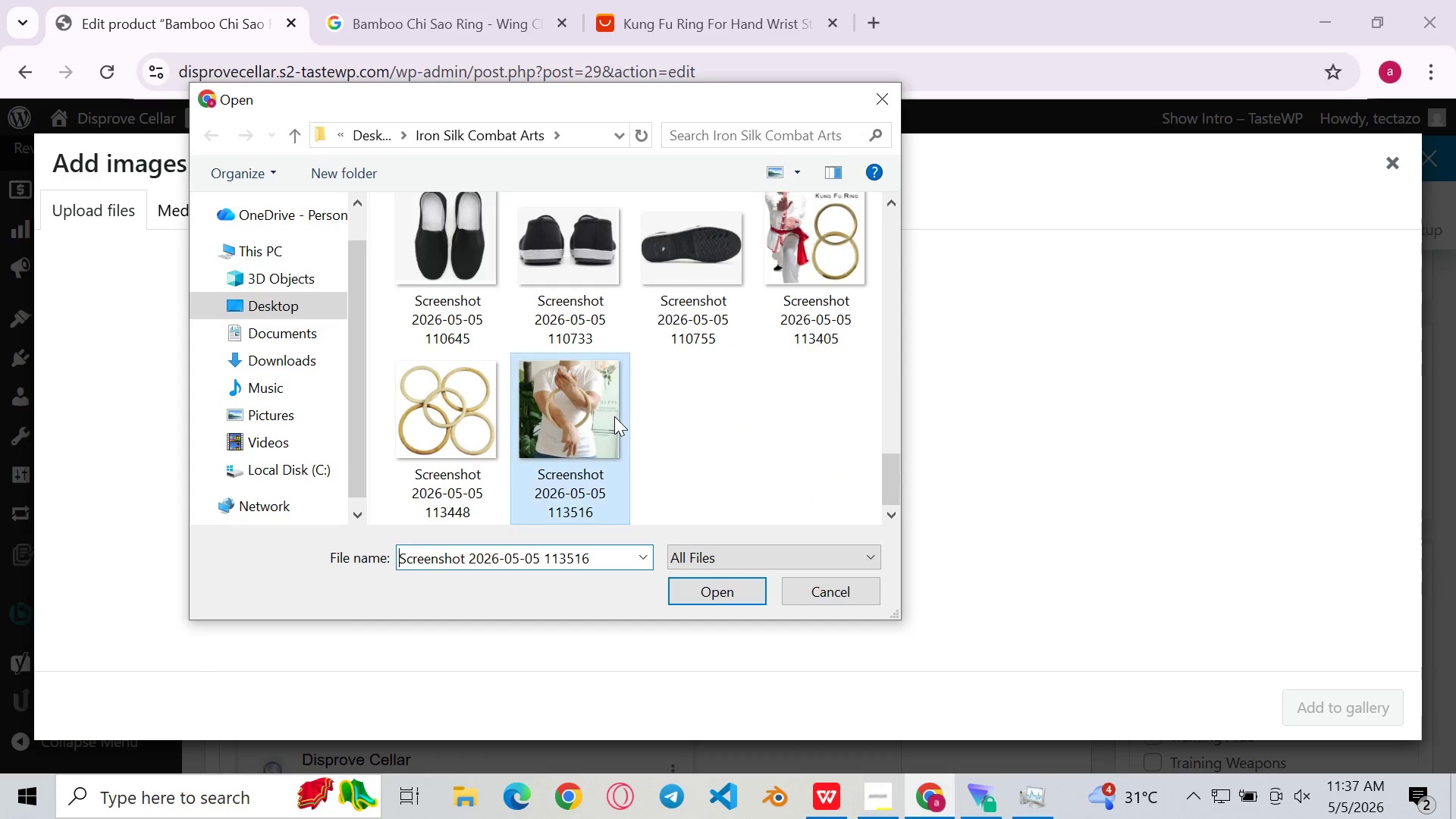 
double_click([614, 416])
 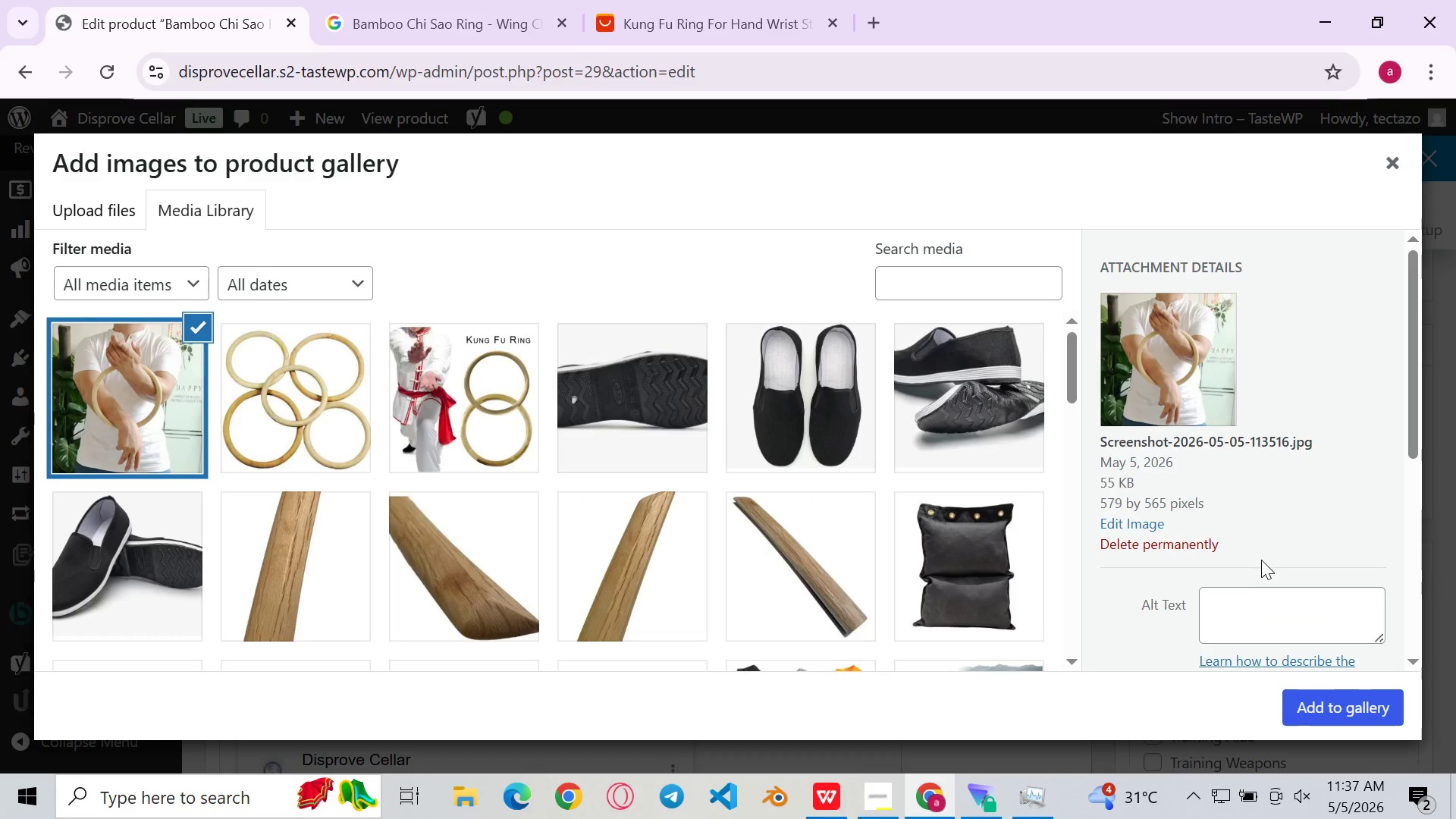 
left_click([1242, 624])
 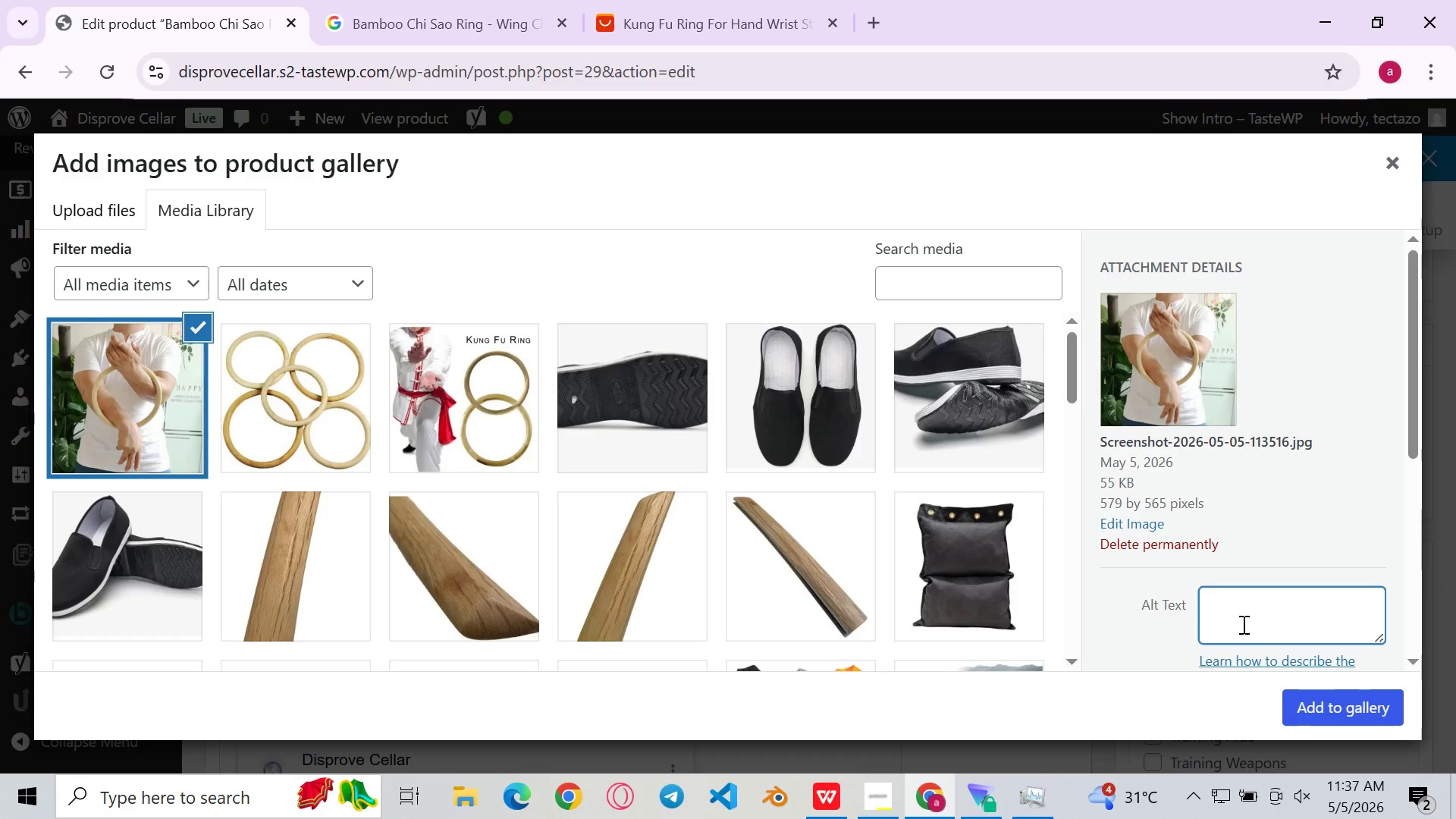 
hold_key(key=ControlLeft, duration=0.52)
 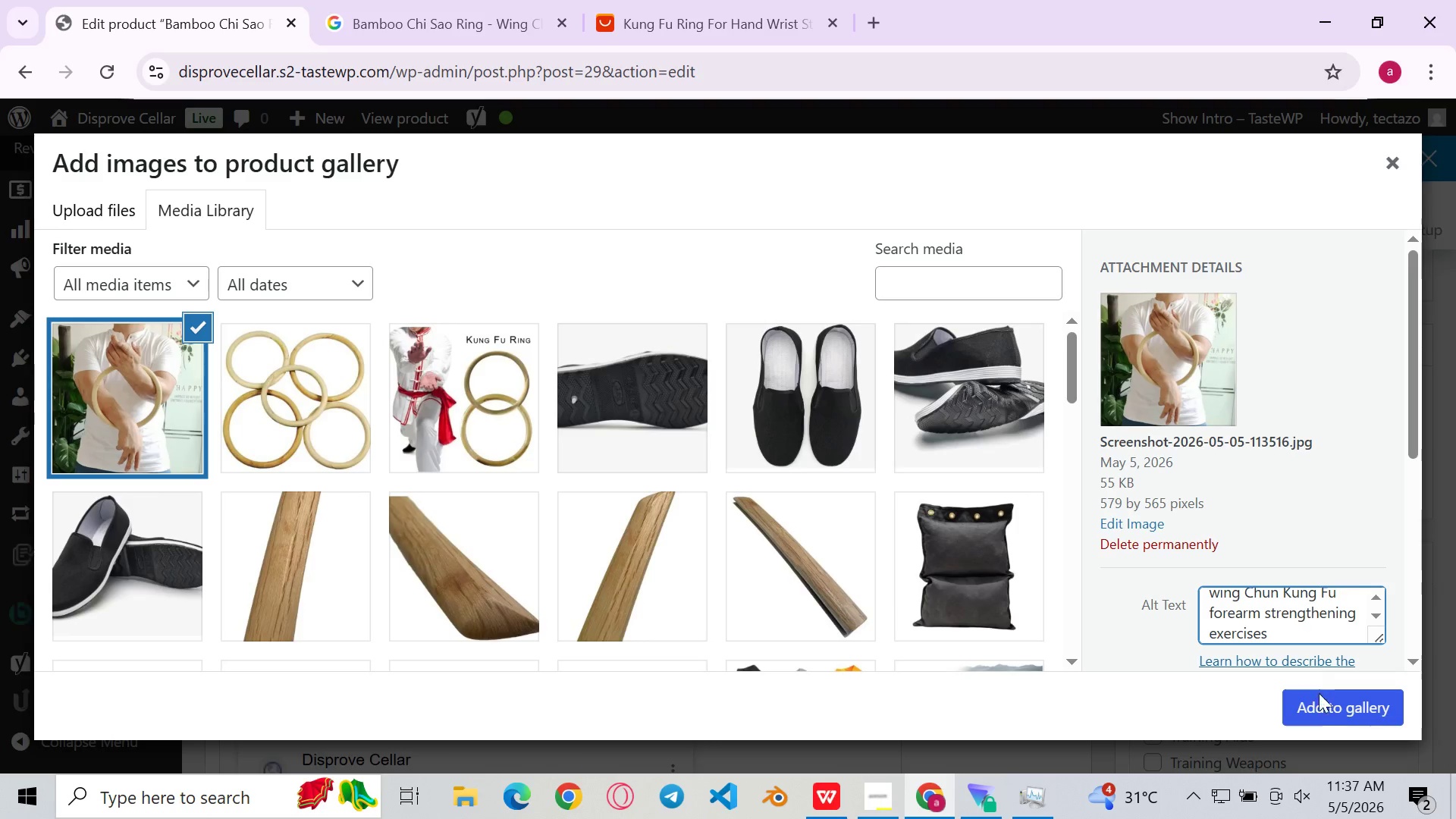 
key(V)
 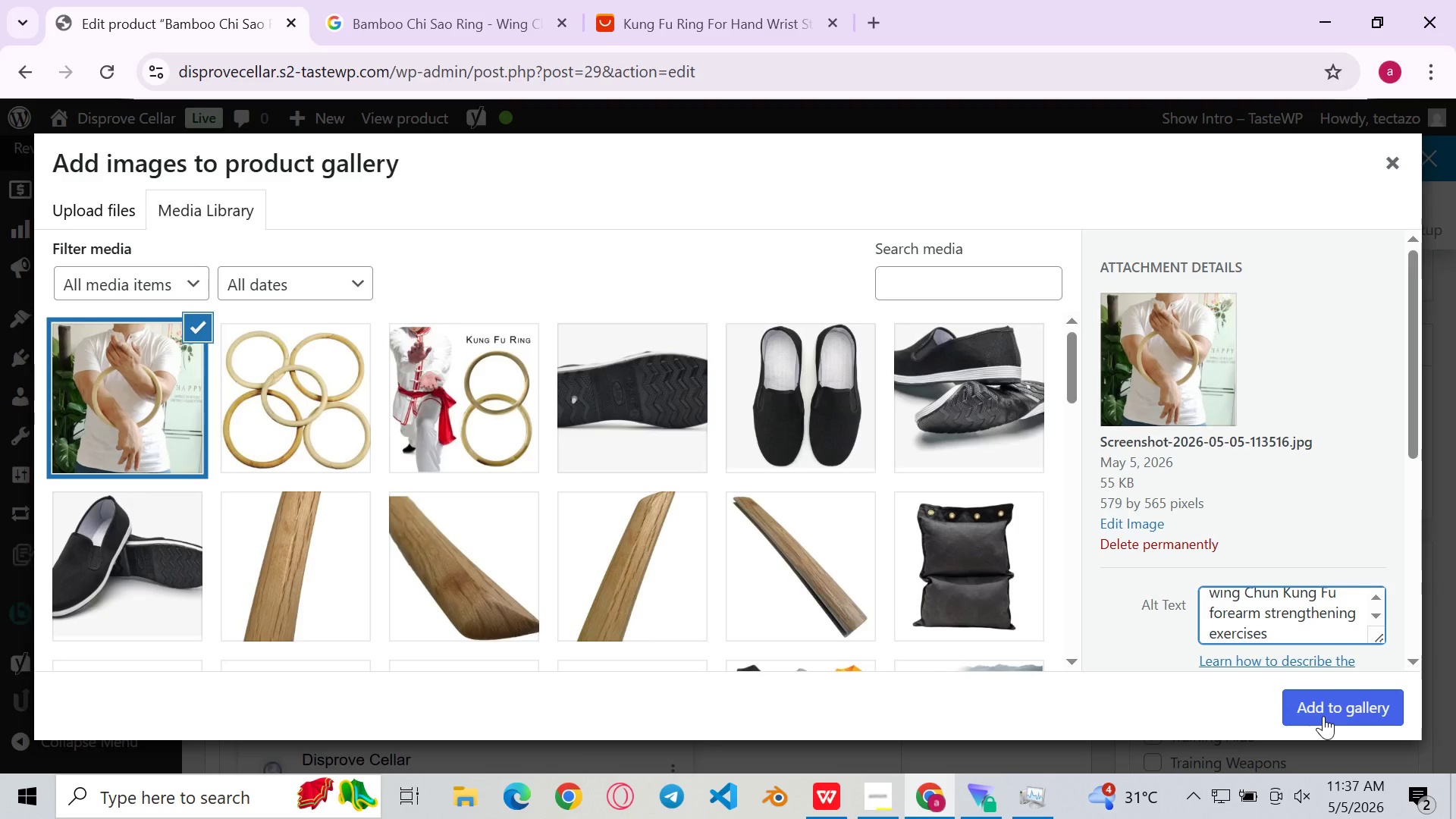 
left_click([1323, 716])
 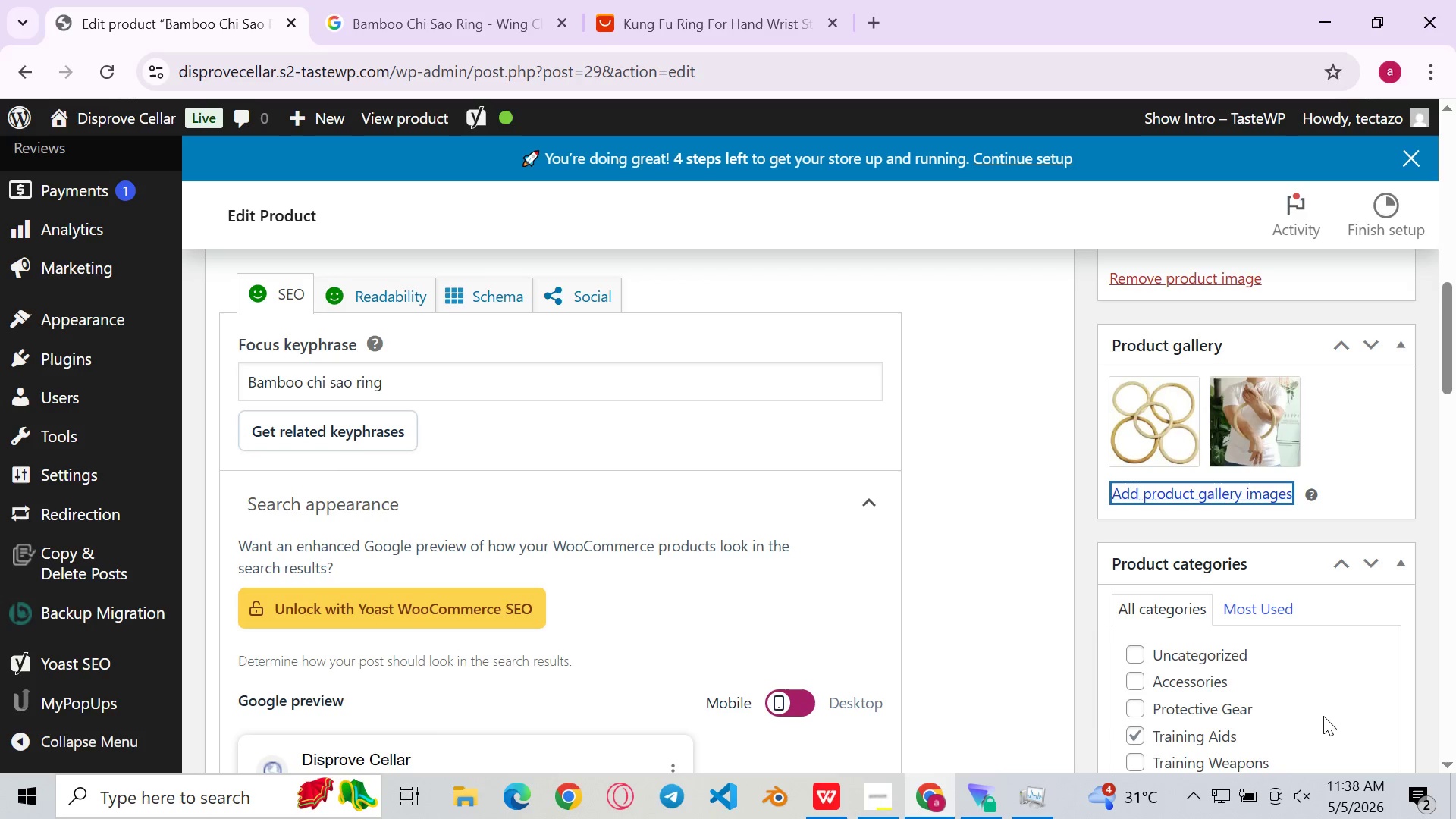 
mouse_move([773, 410])
 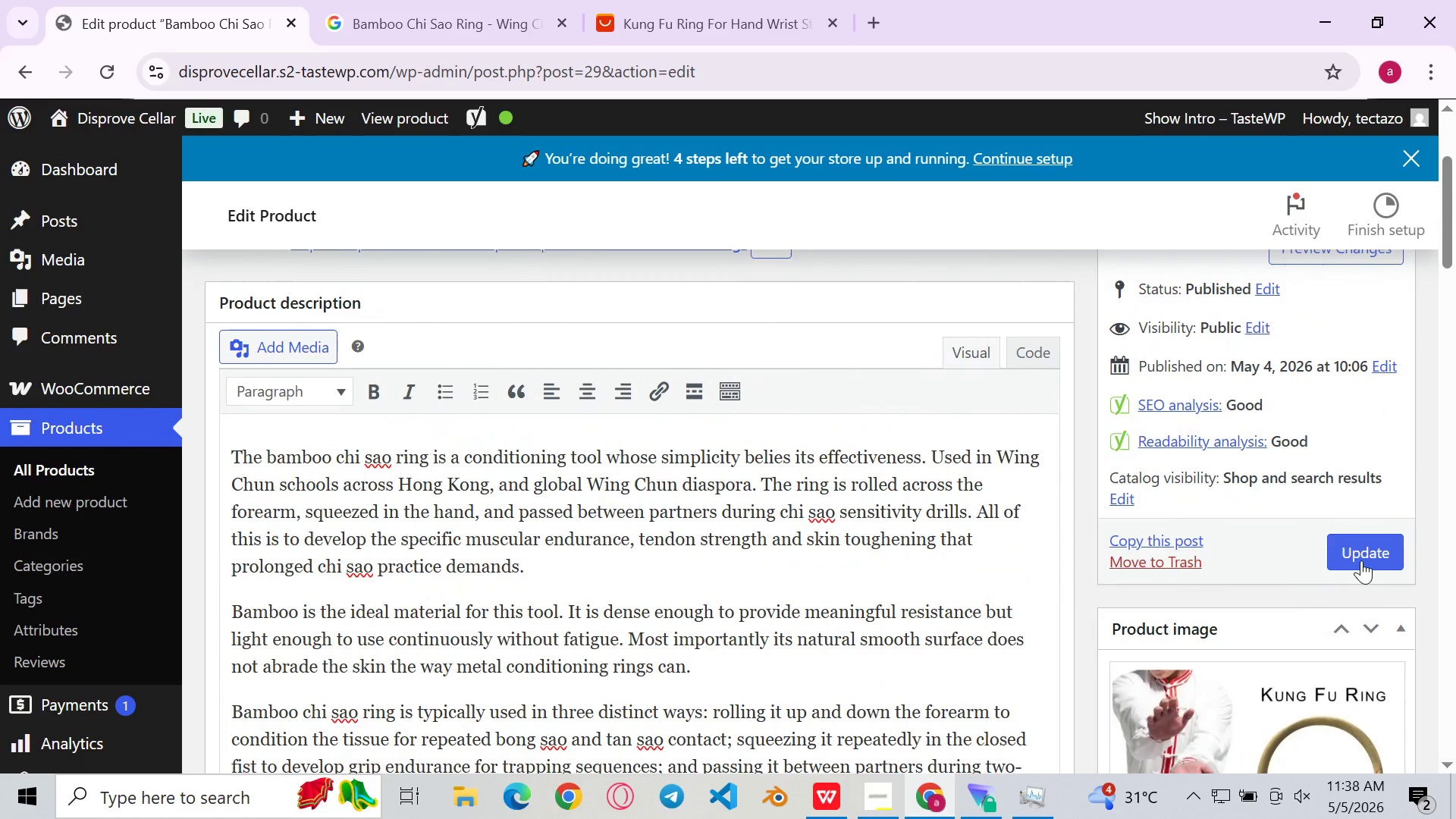 
left_click([1363, 560])
 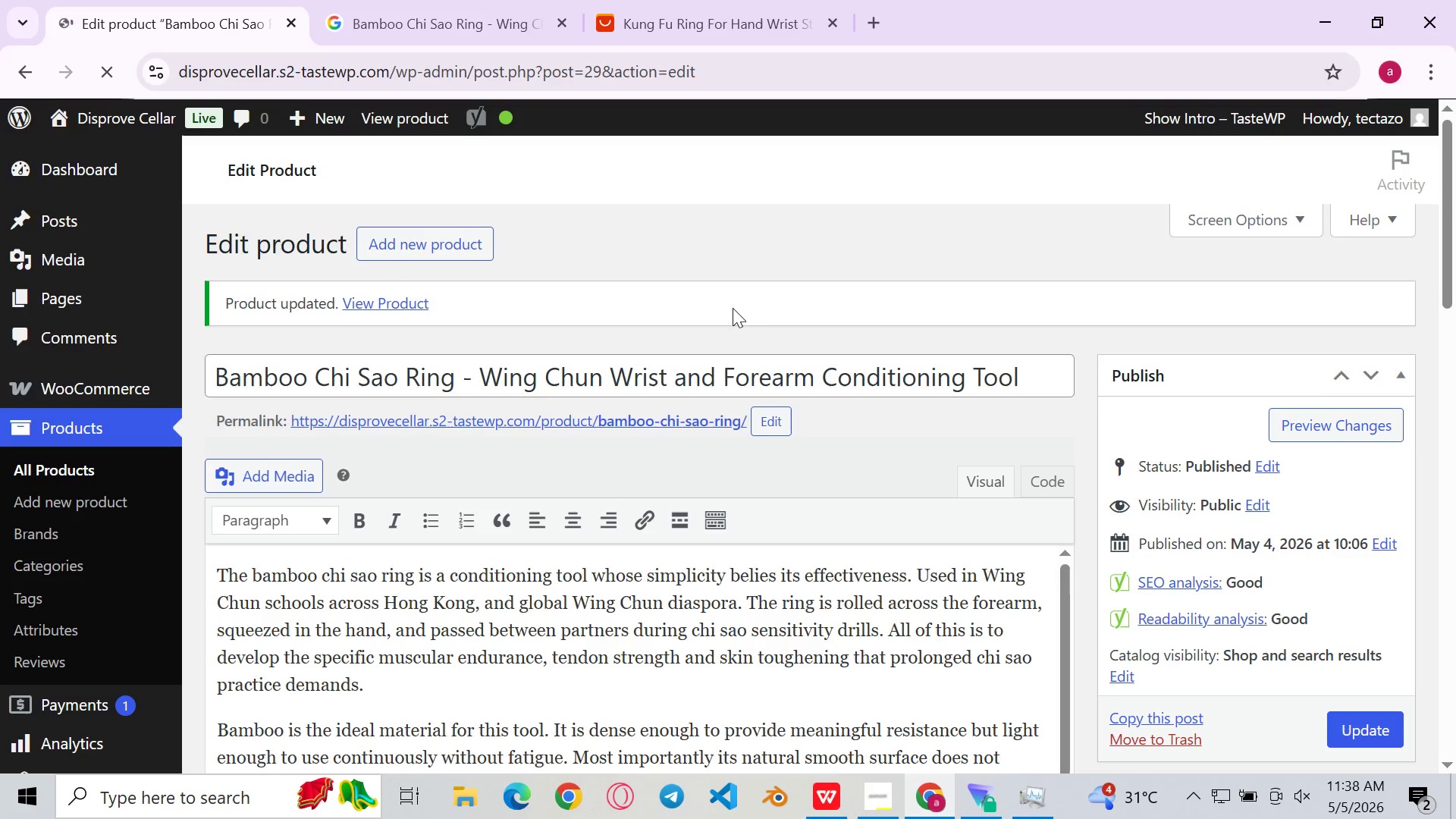 
wait(7.23)
 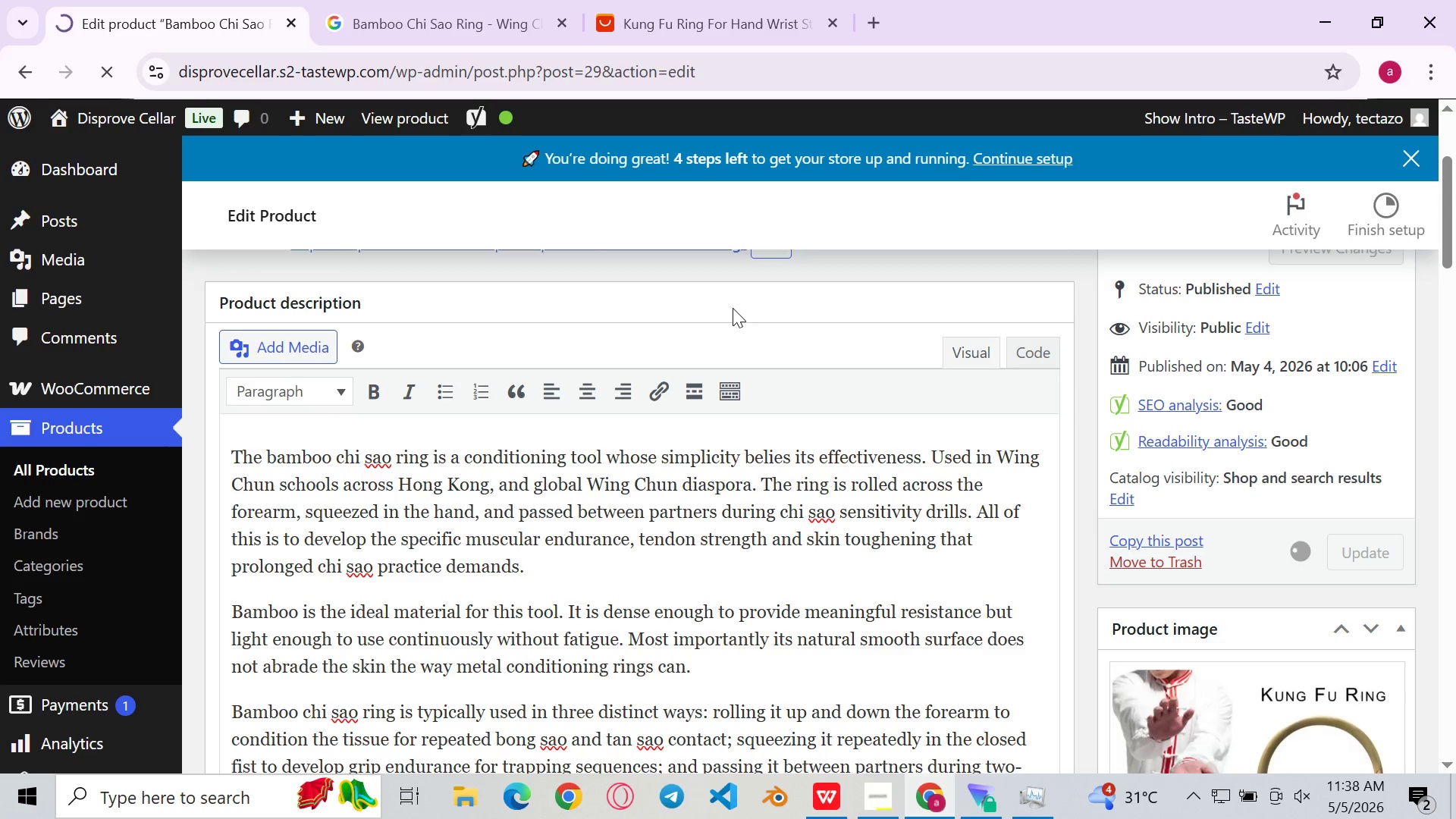 
left_click([1339, 441])
 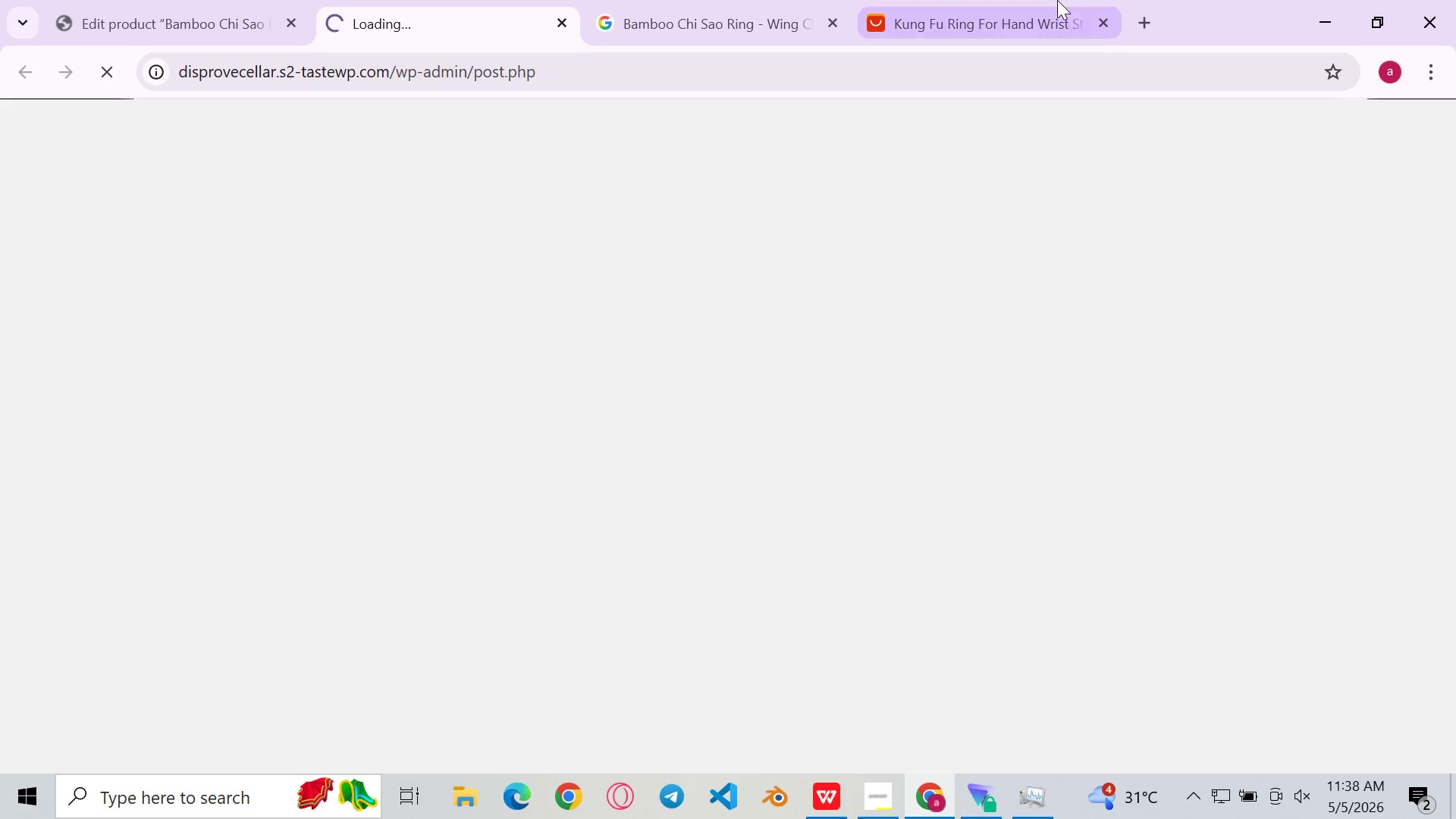 
left_click([1065, 0])
 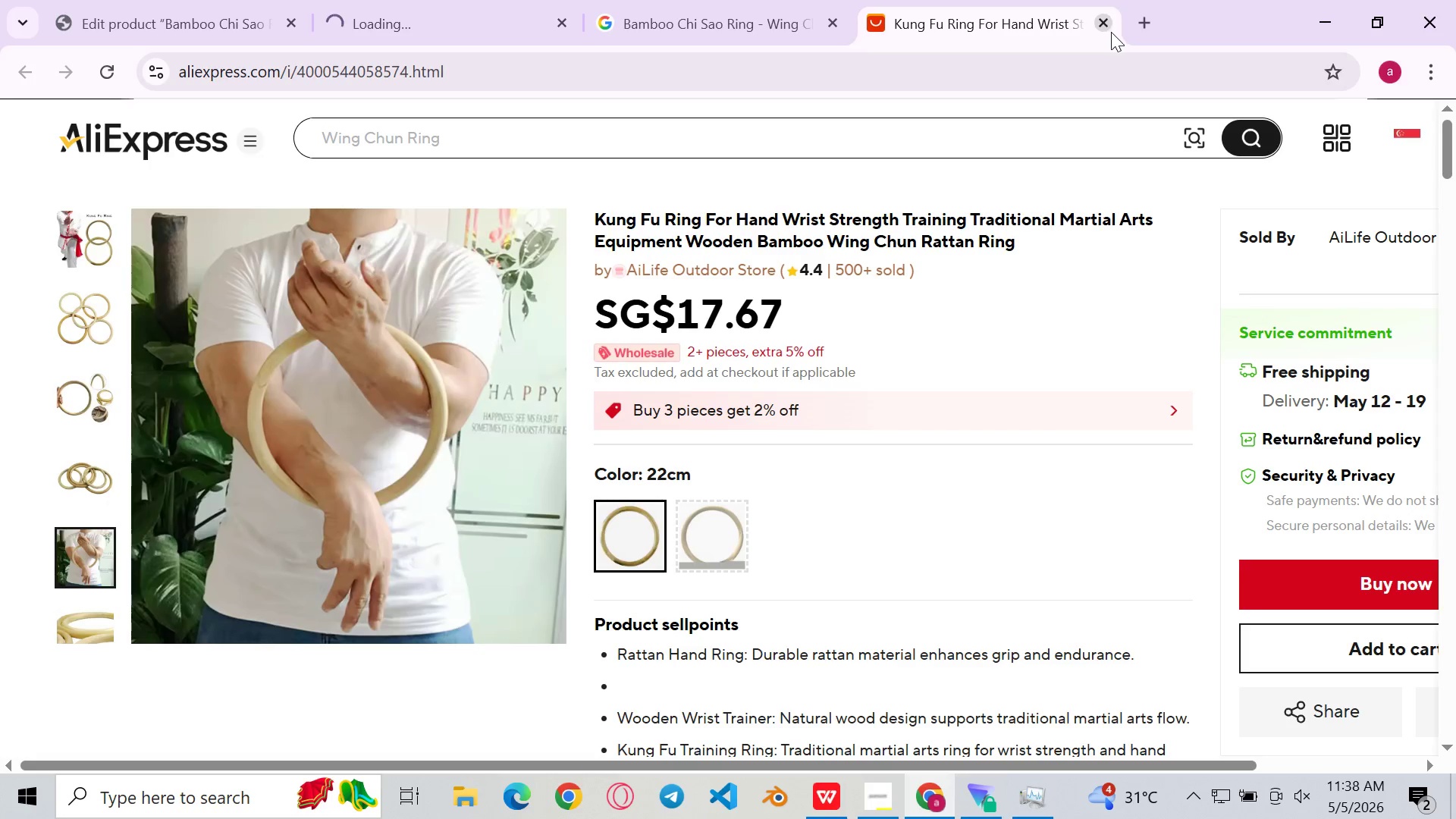 
left_click([1111, 32])
 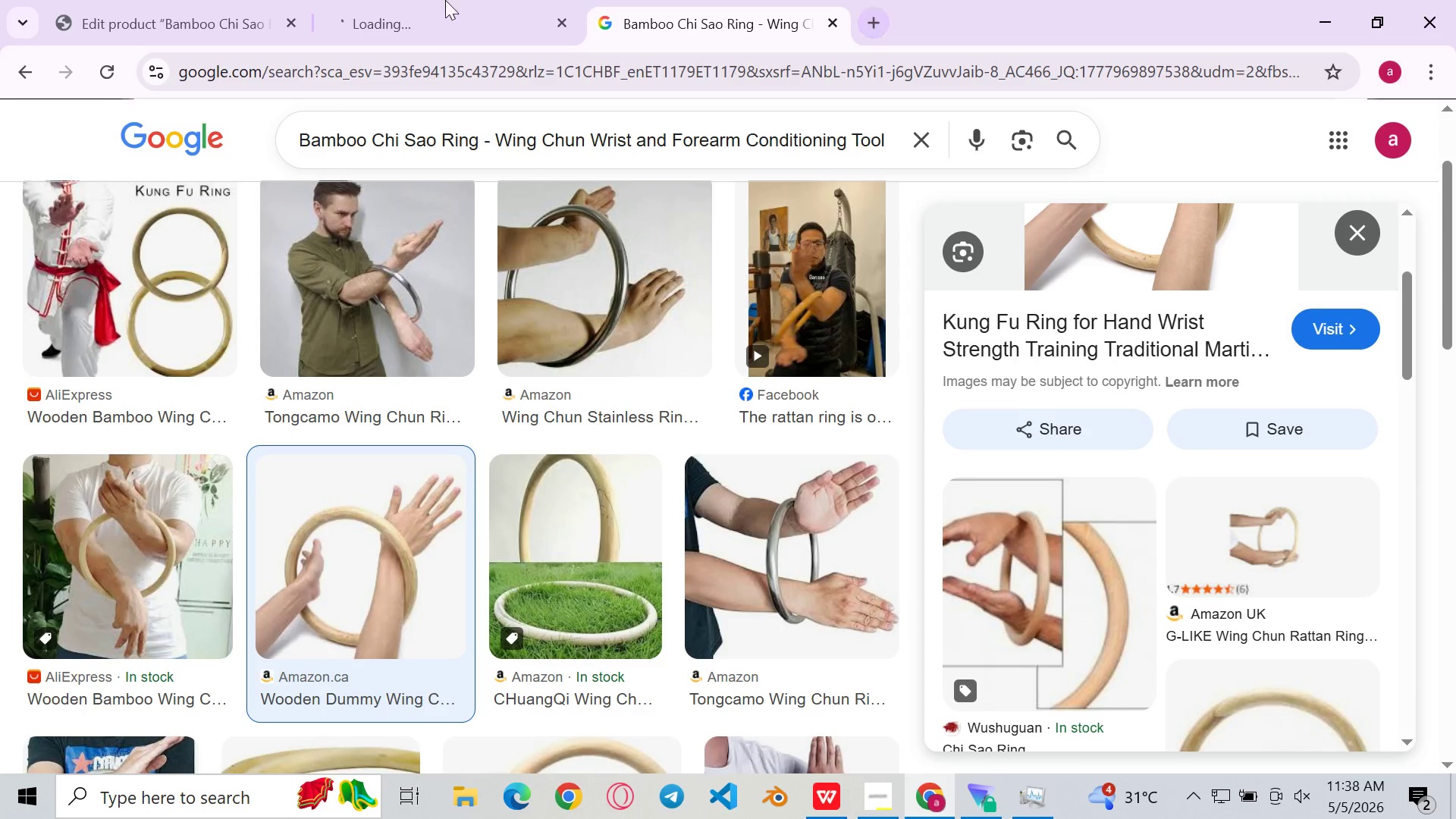 
left_click([432, 0])
 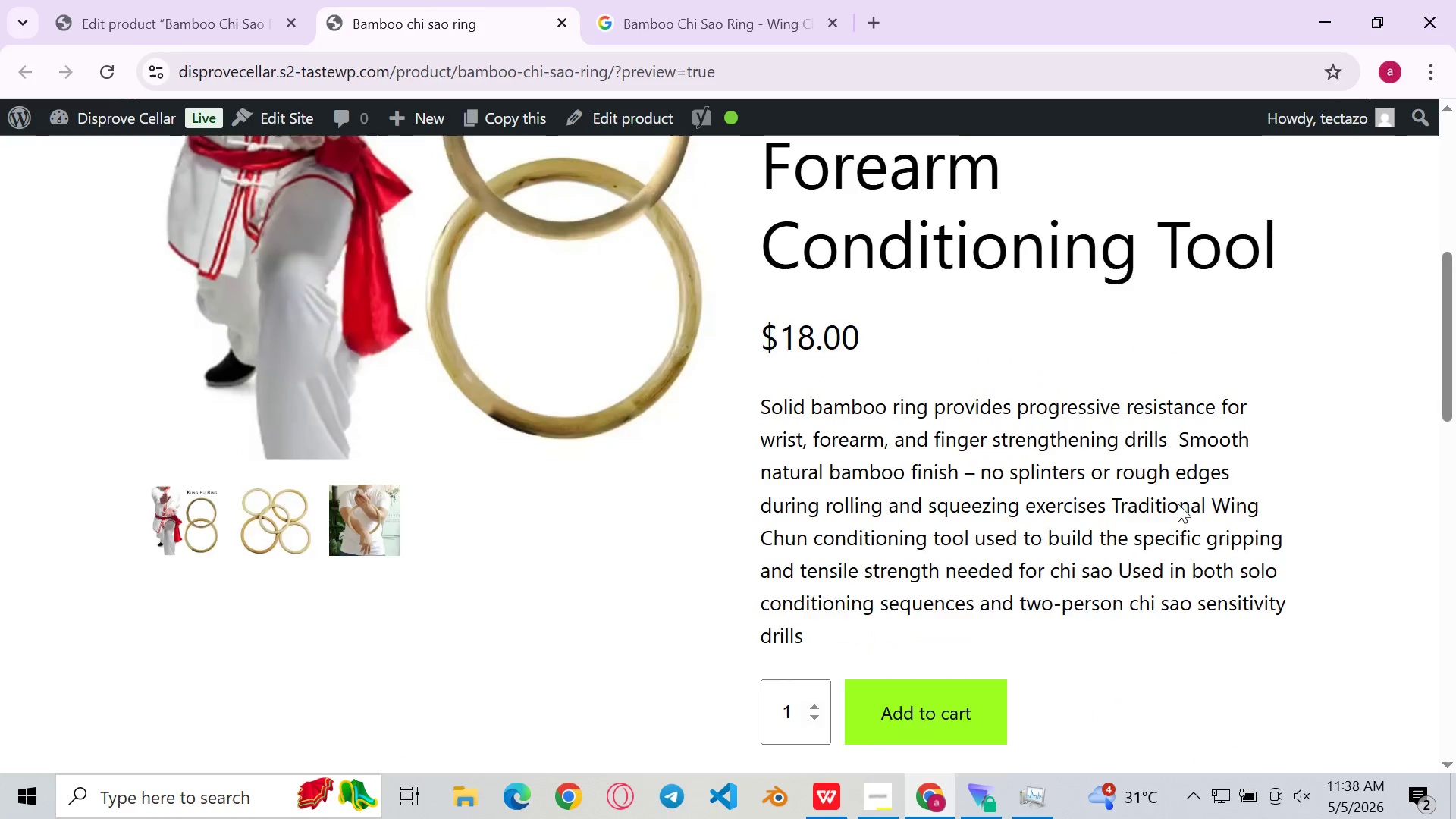 
wait(6.98)
 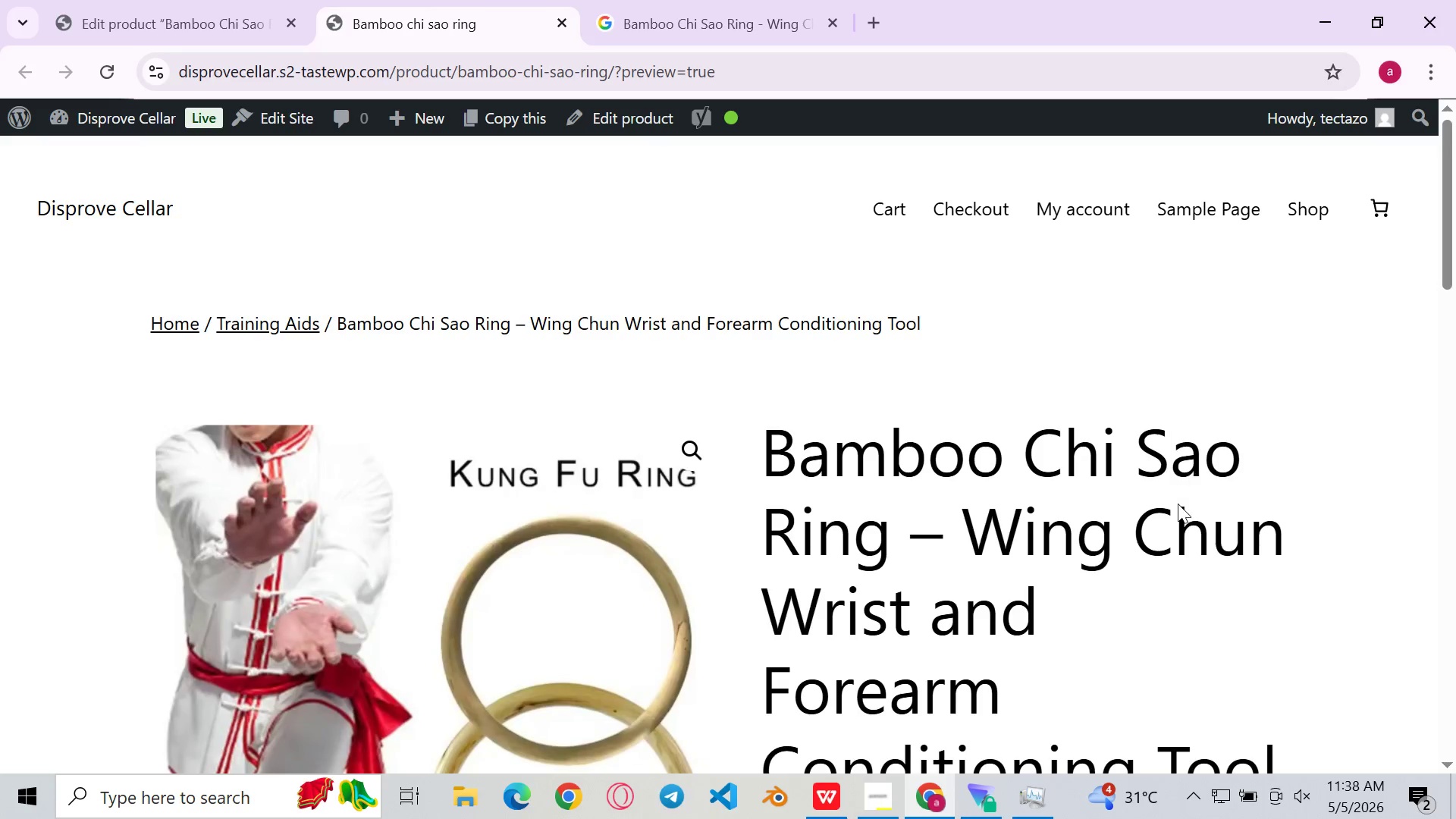 
left_click([278, 725])
 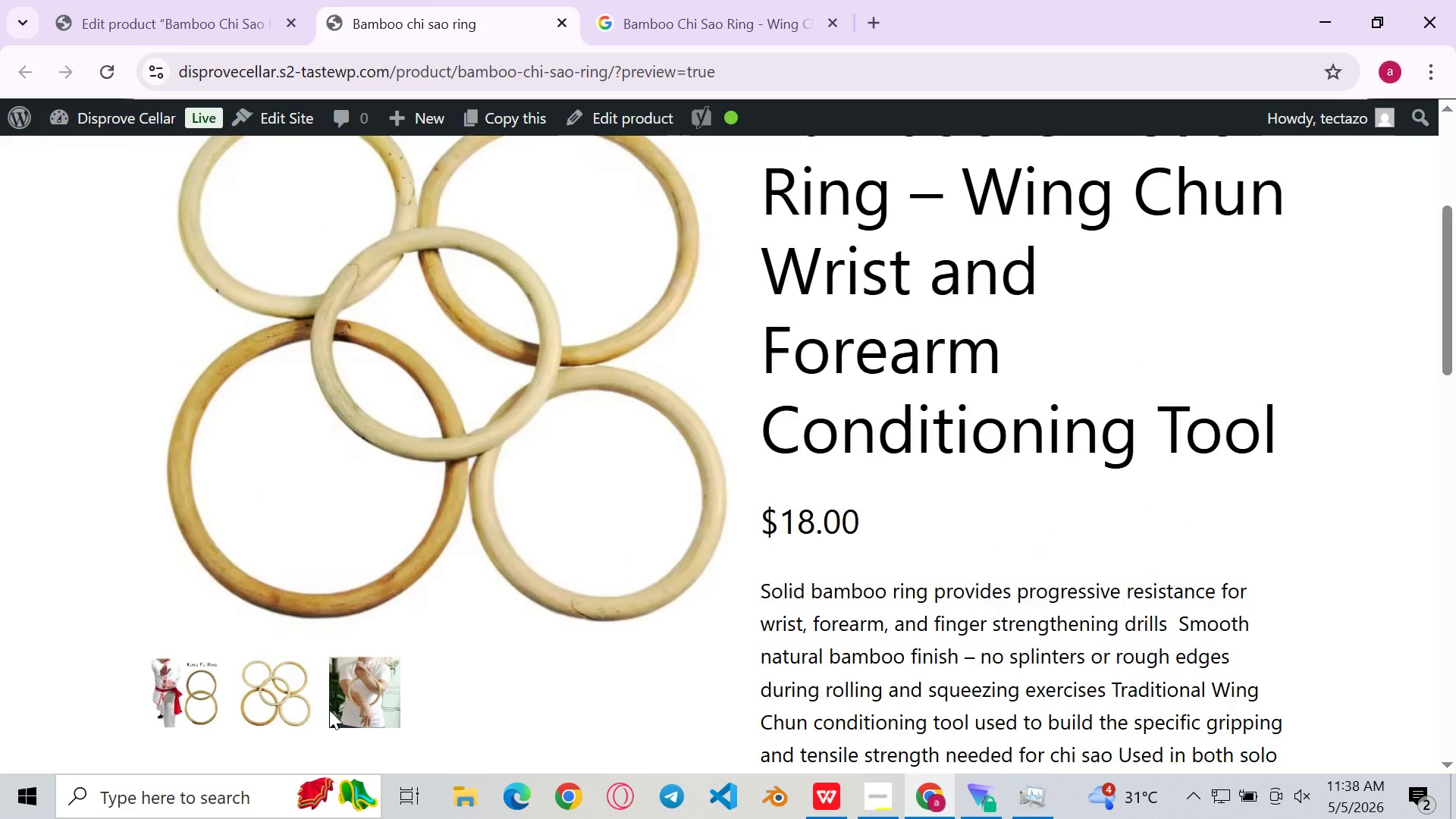 
left_click([337, 708])
 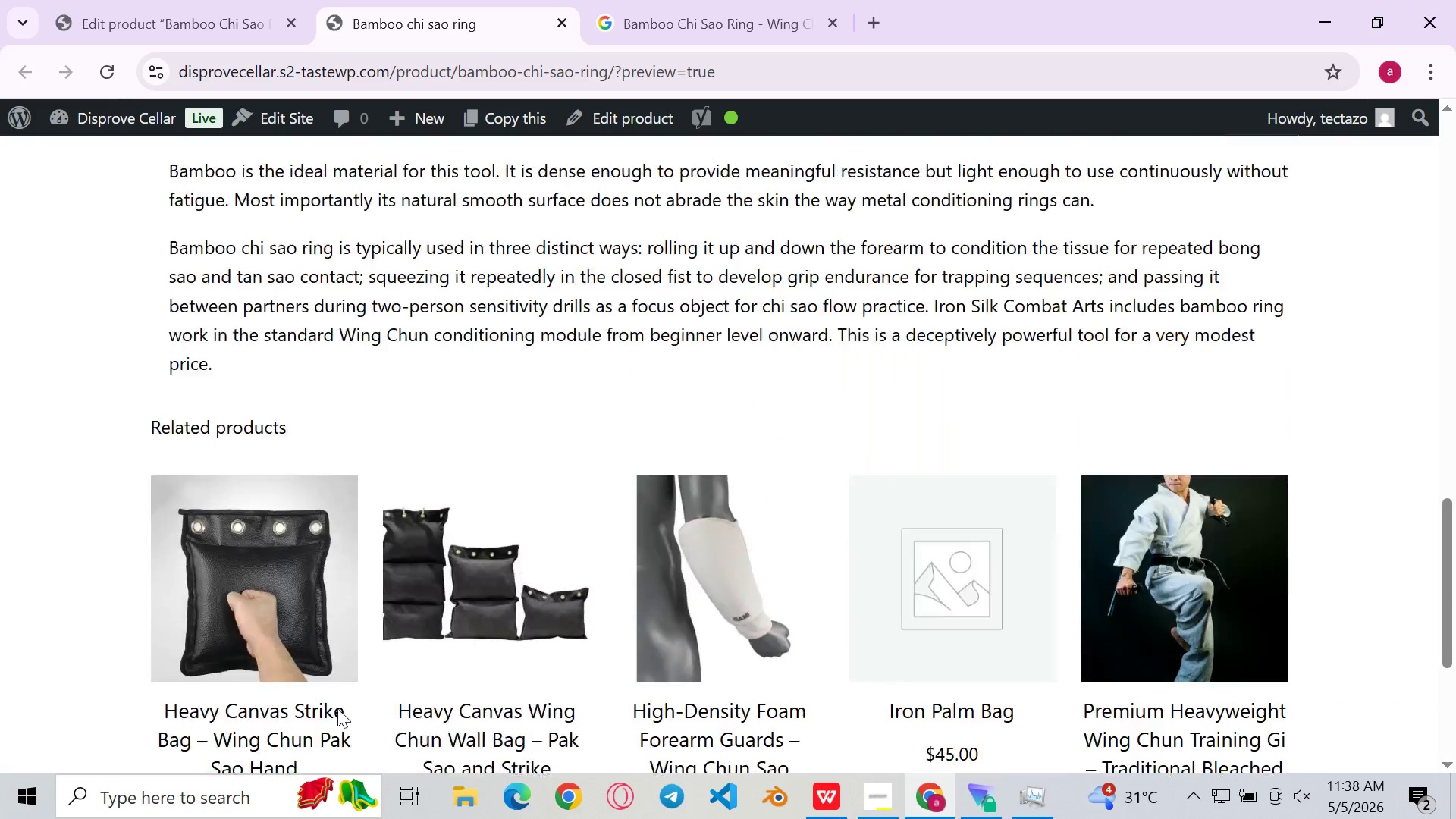 
wait(5.42)
 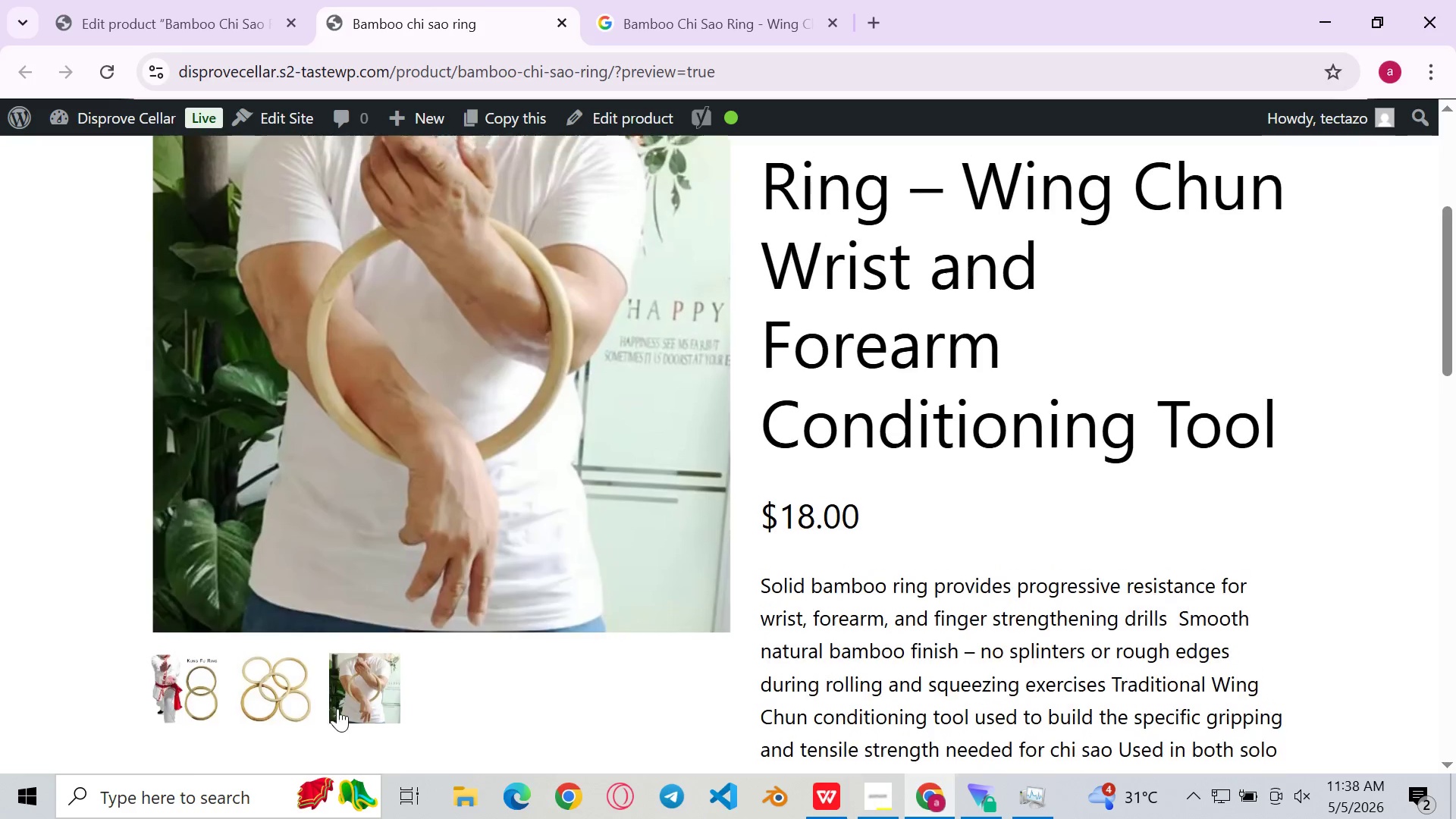 
left_click([143, 0])
 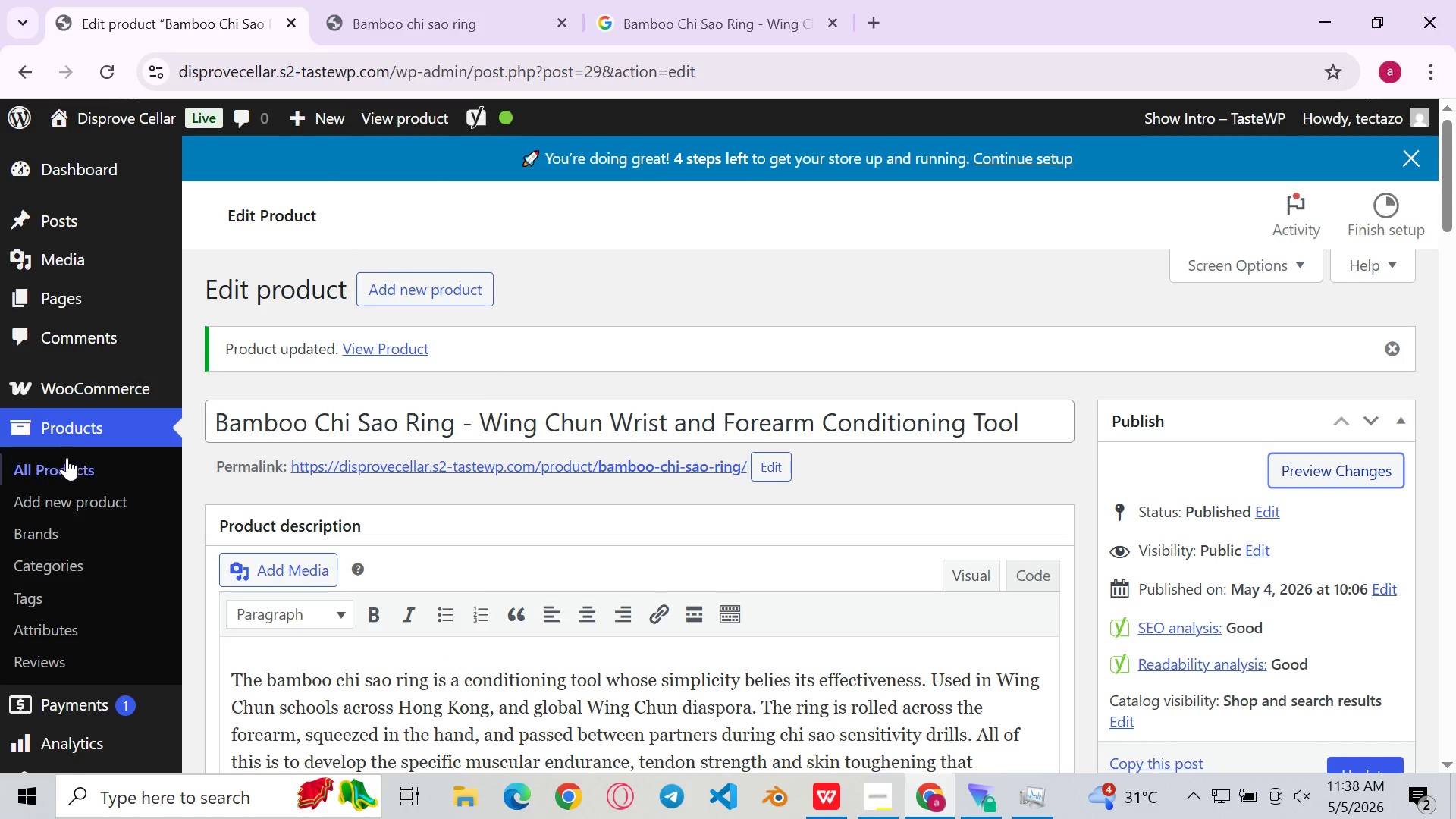 
left_click([66, 457])
 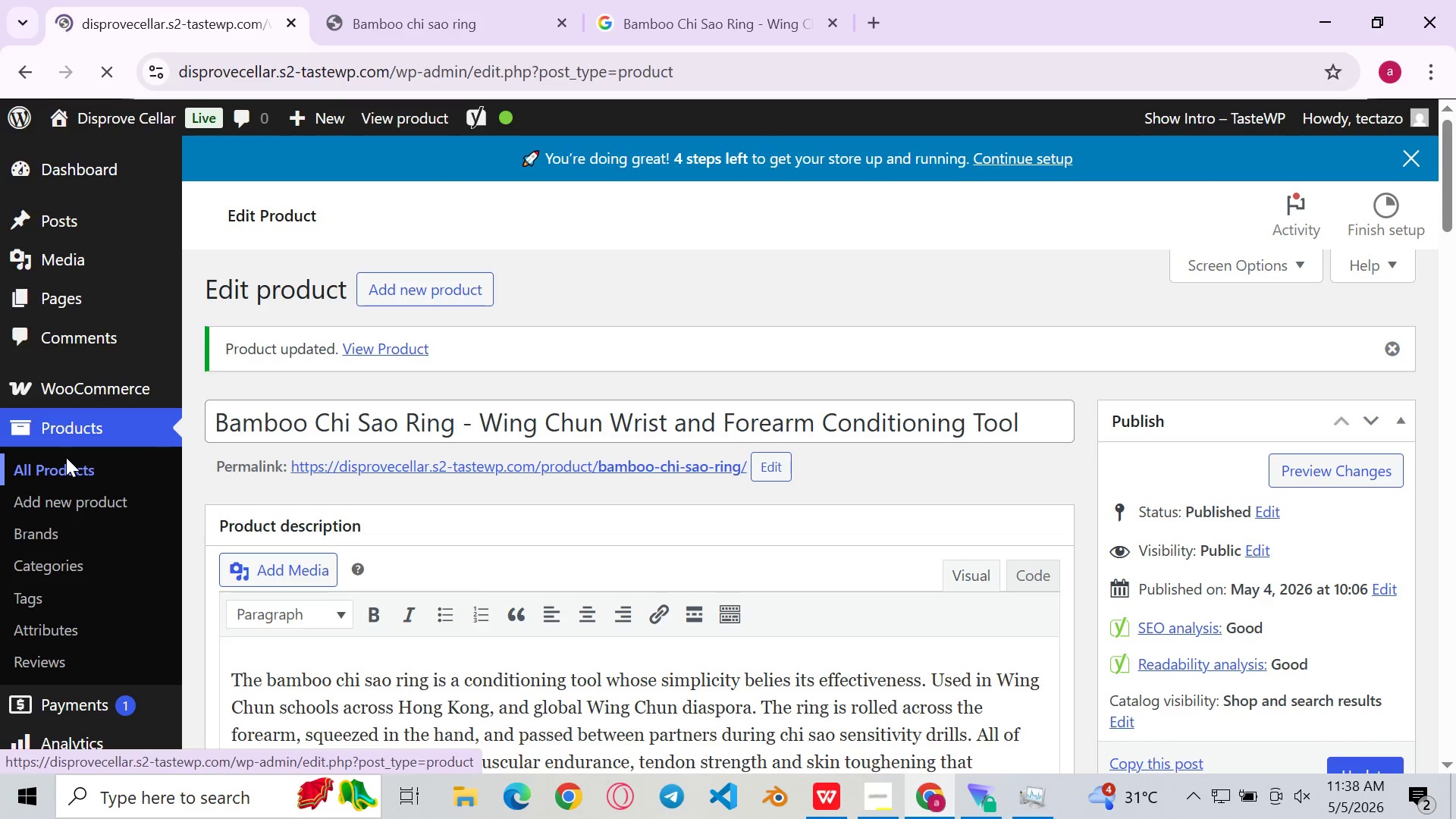 
mouse_move([555, 431])
 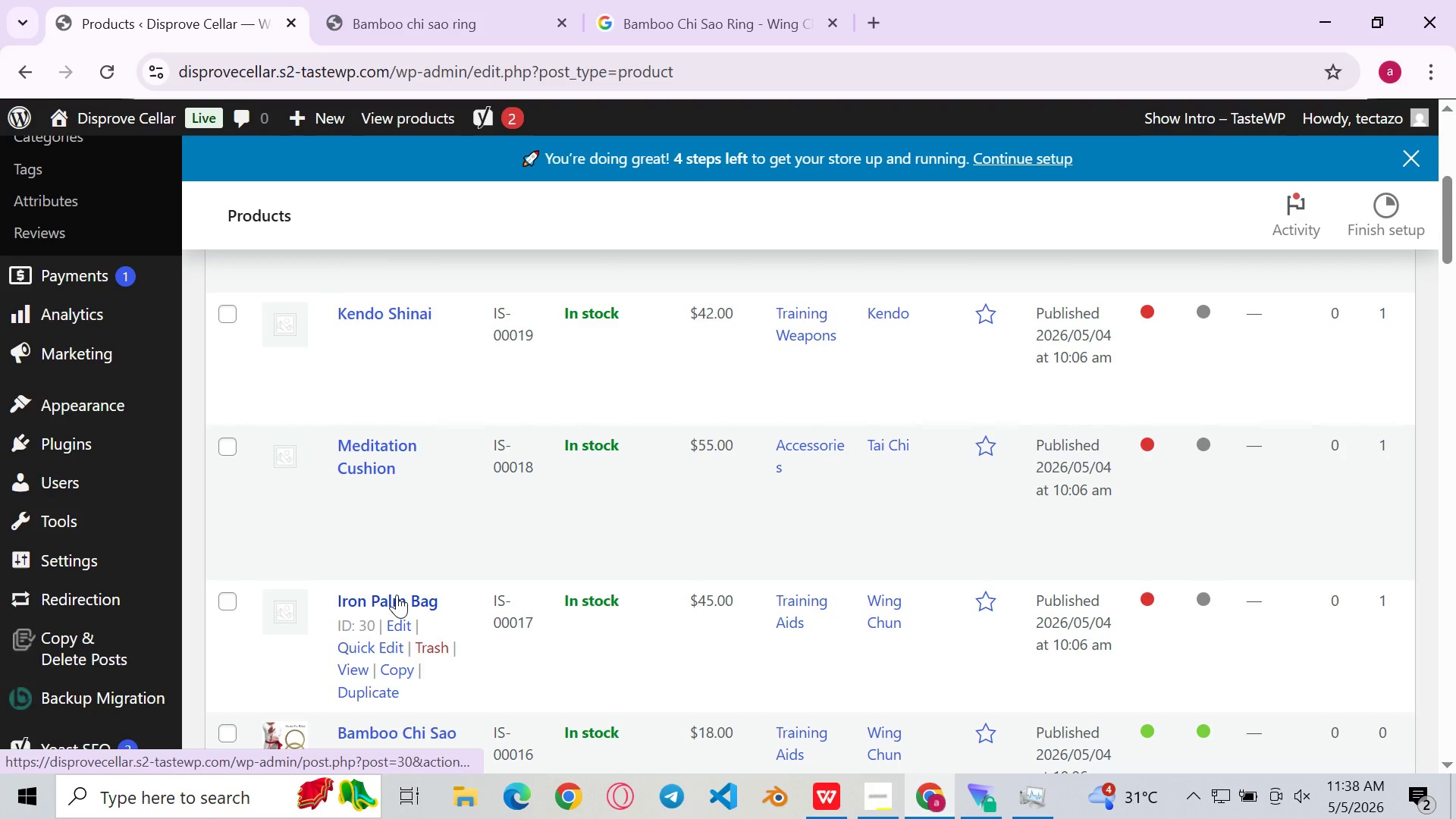 
left_click([397, 595])
 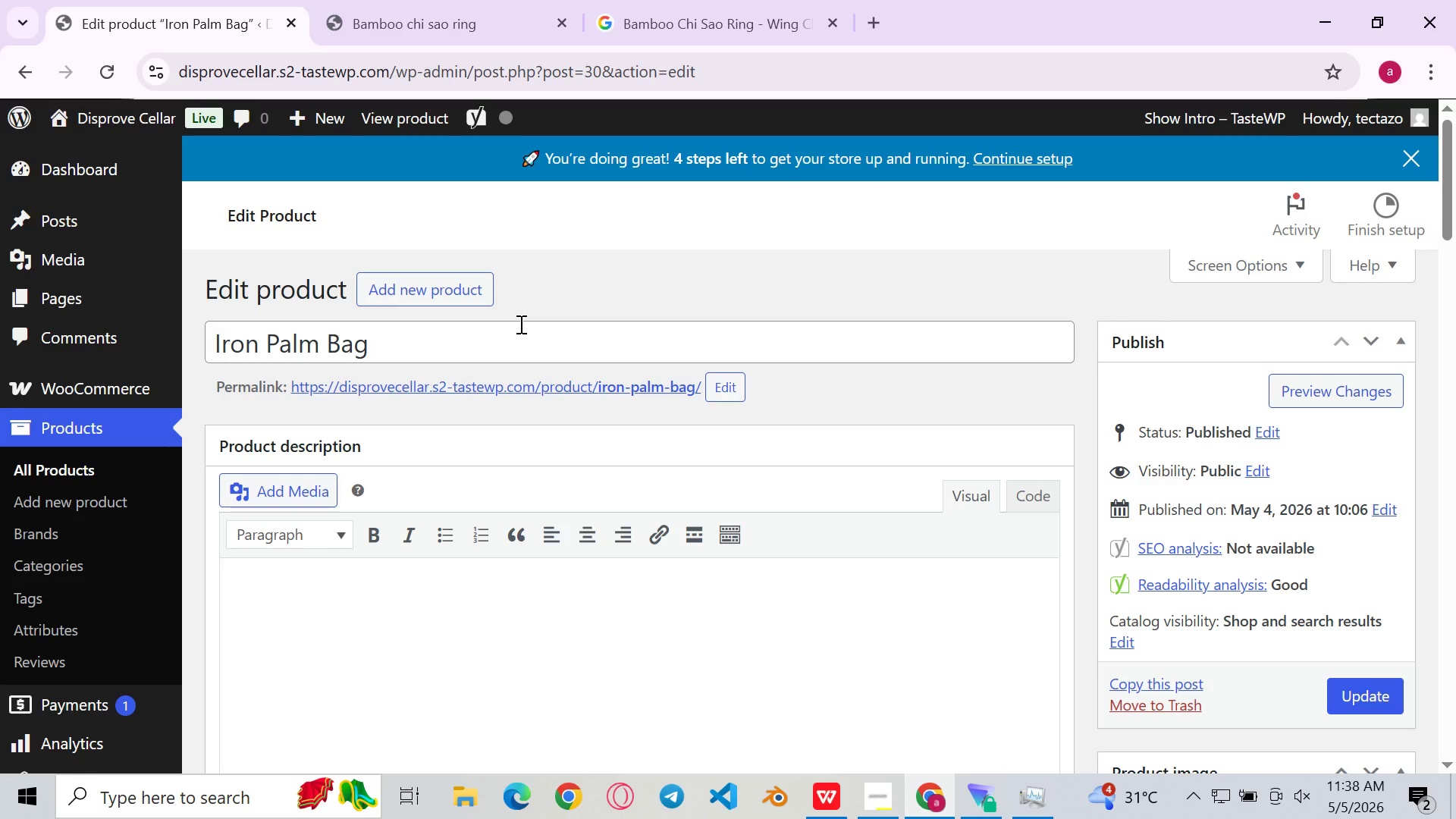 
wait(15.72)
 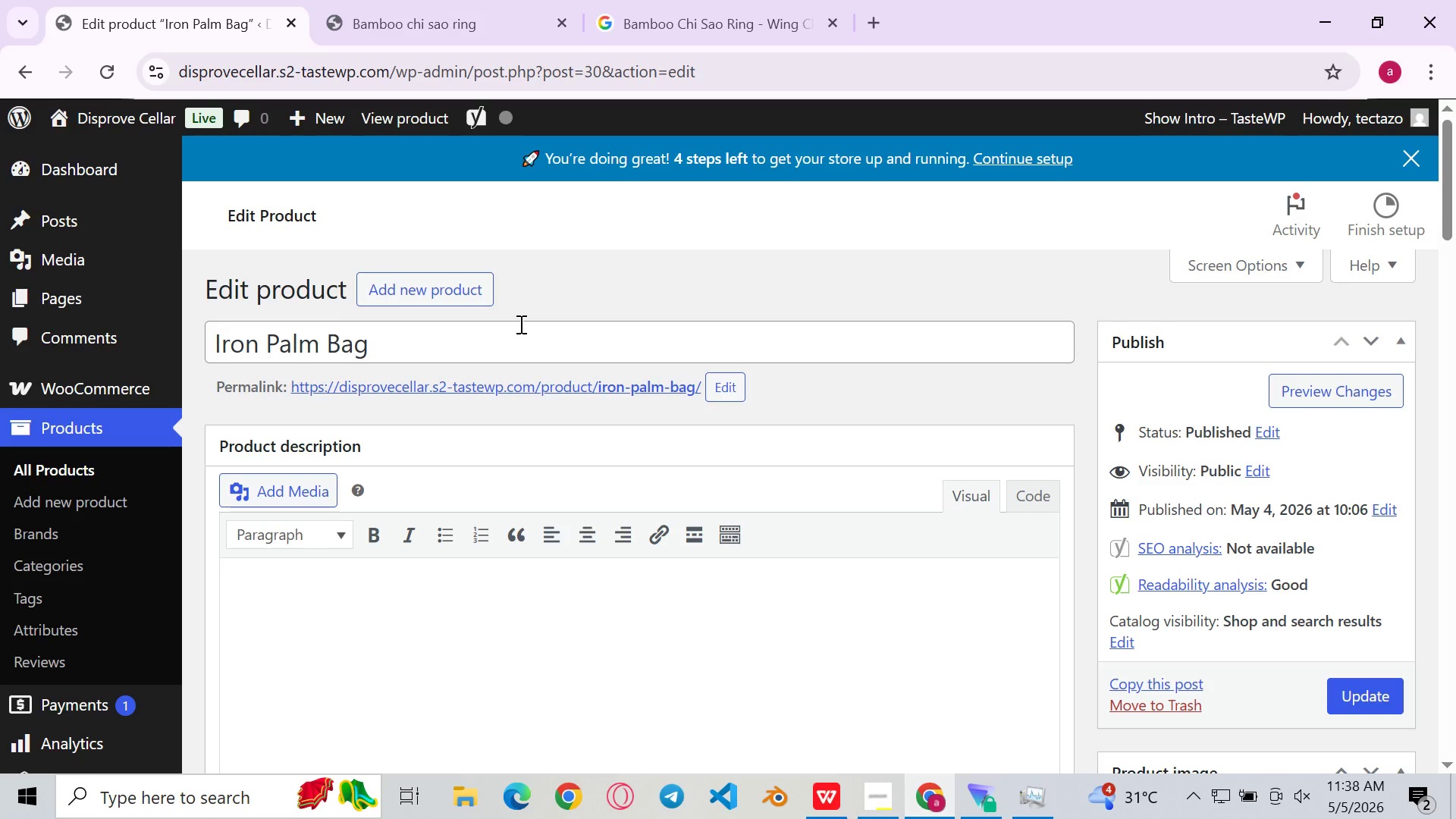 
left_click([215, 339])
 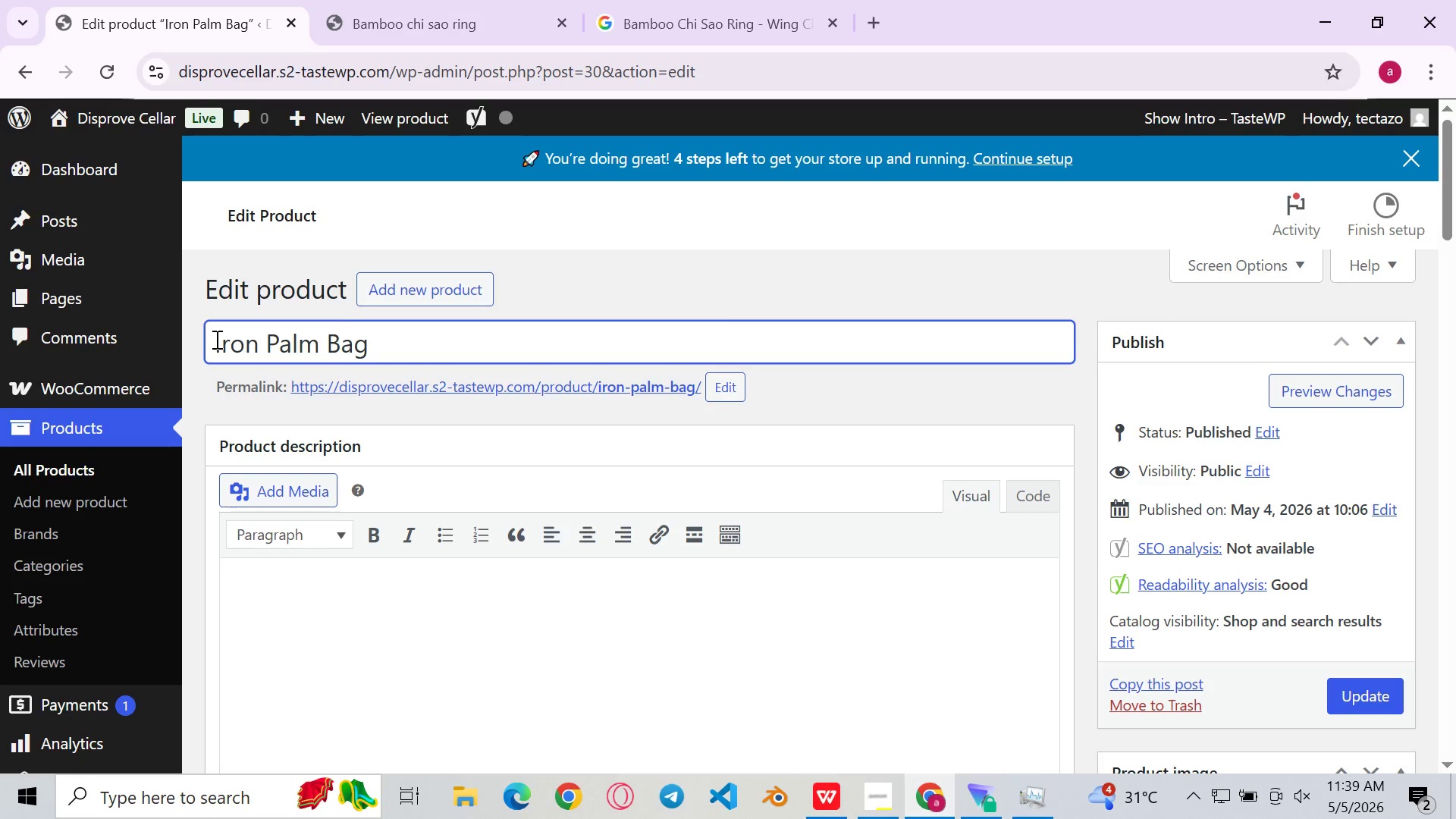 
type(Leah)
key(Backspace)
type(ther )
 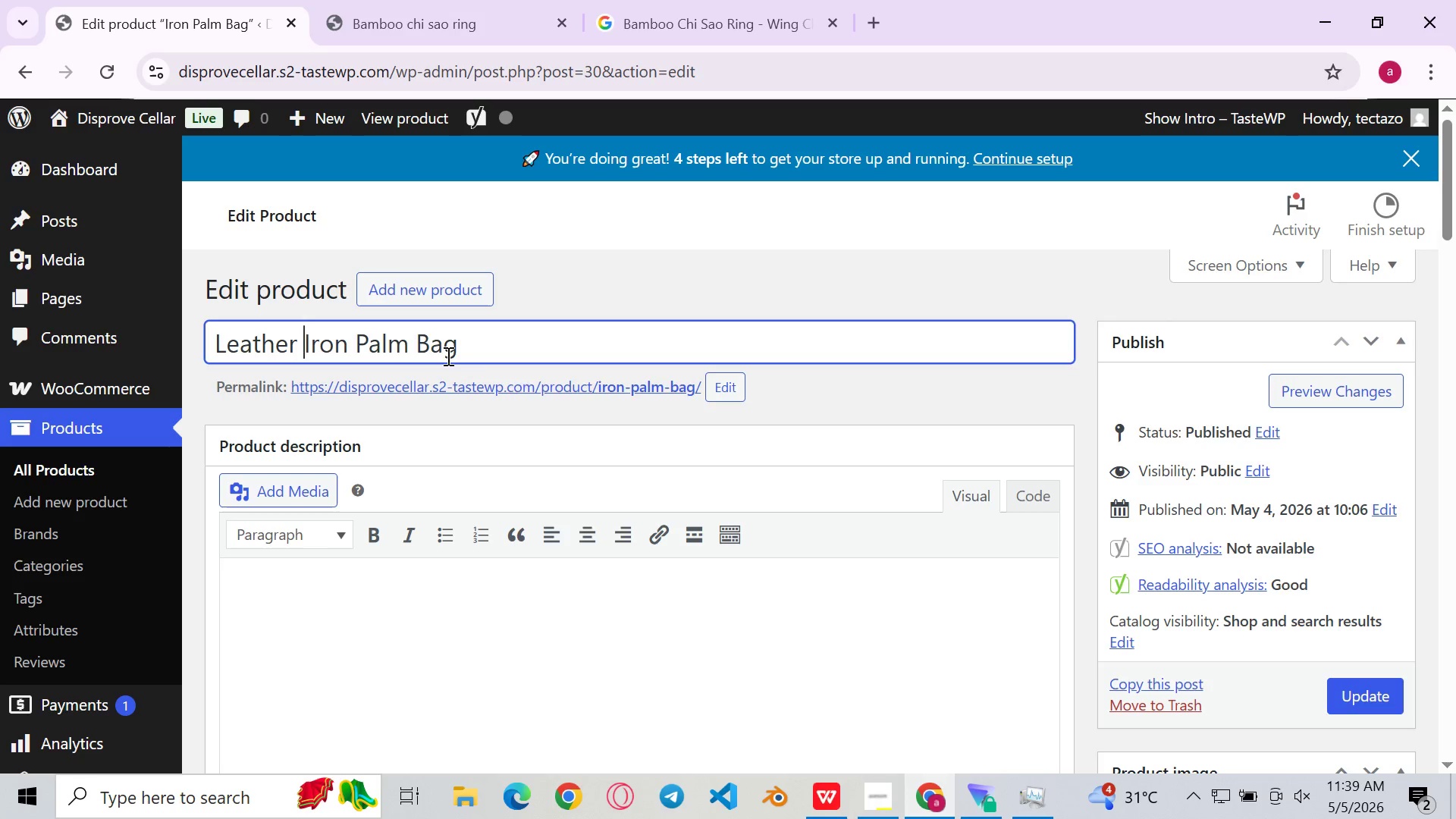 
left_click_drag(start_coordinate=[523, 374], to_coordinate=[546, 359])
 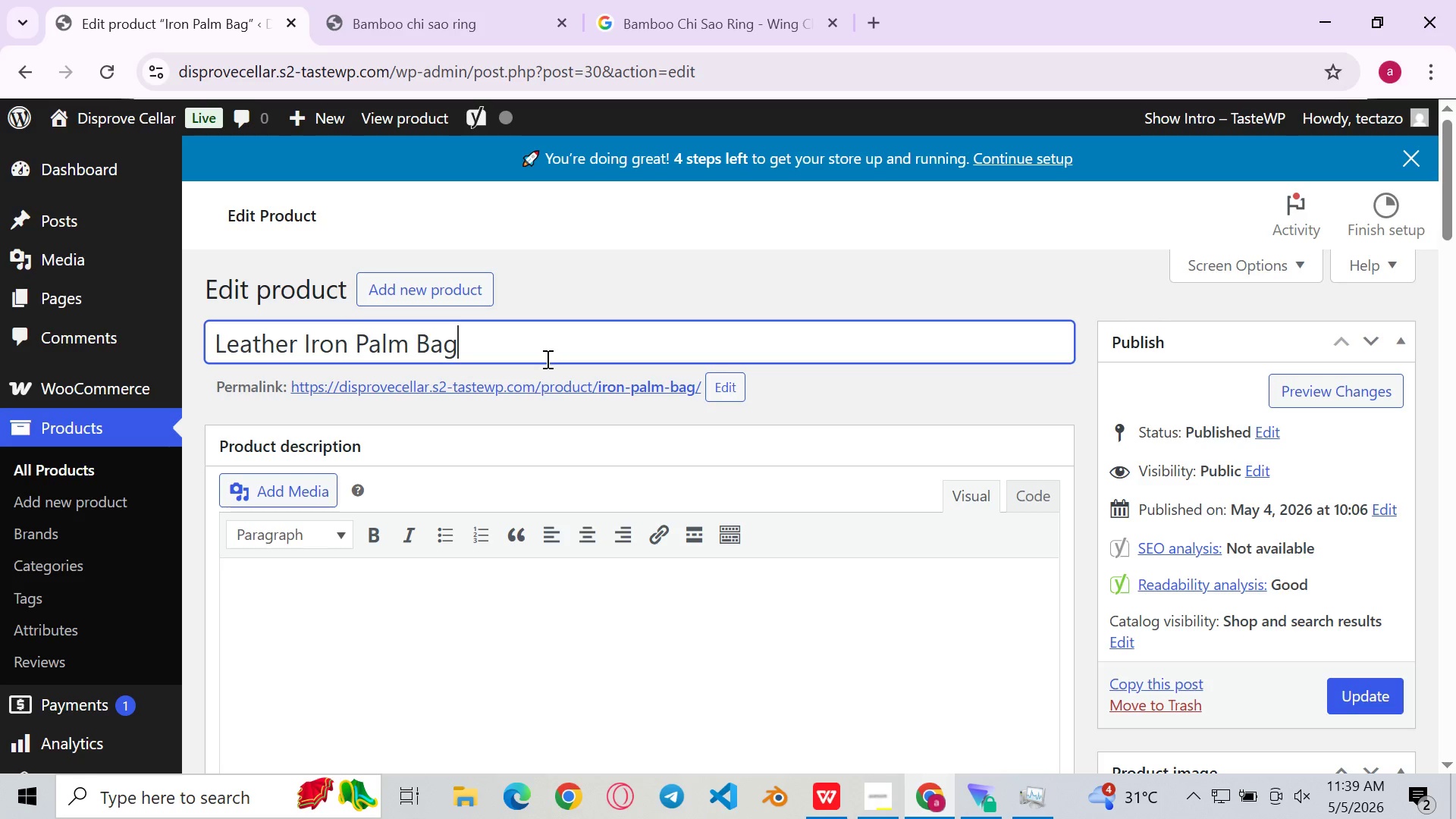 
left_click([546, 359])
 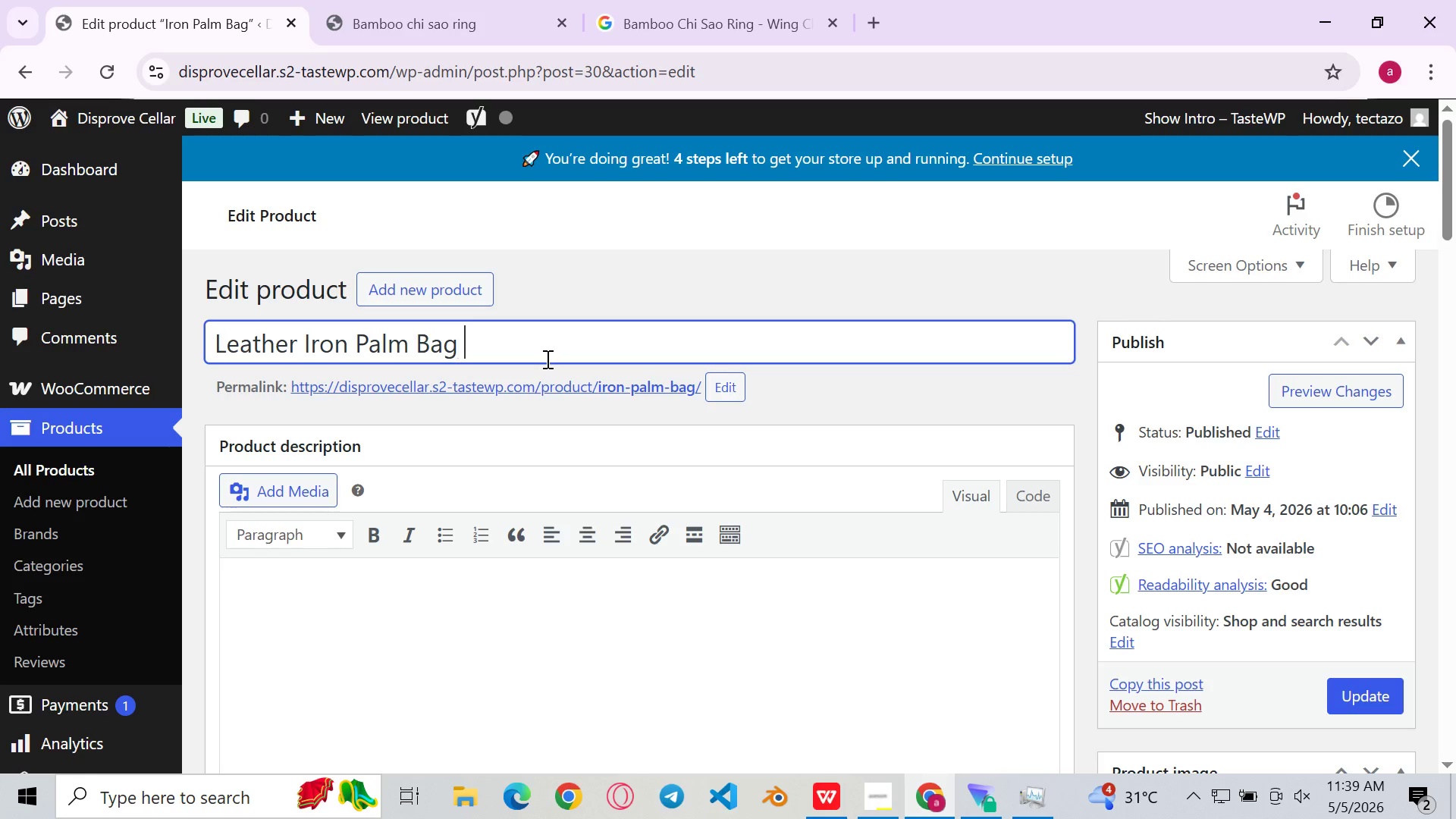 
type( - Wing Chun Toughening and STRIKe Condito)
key(Backspace)
type(ioning bag)
 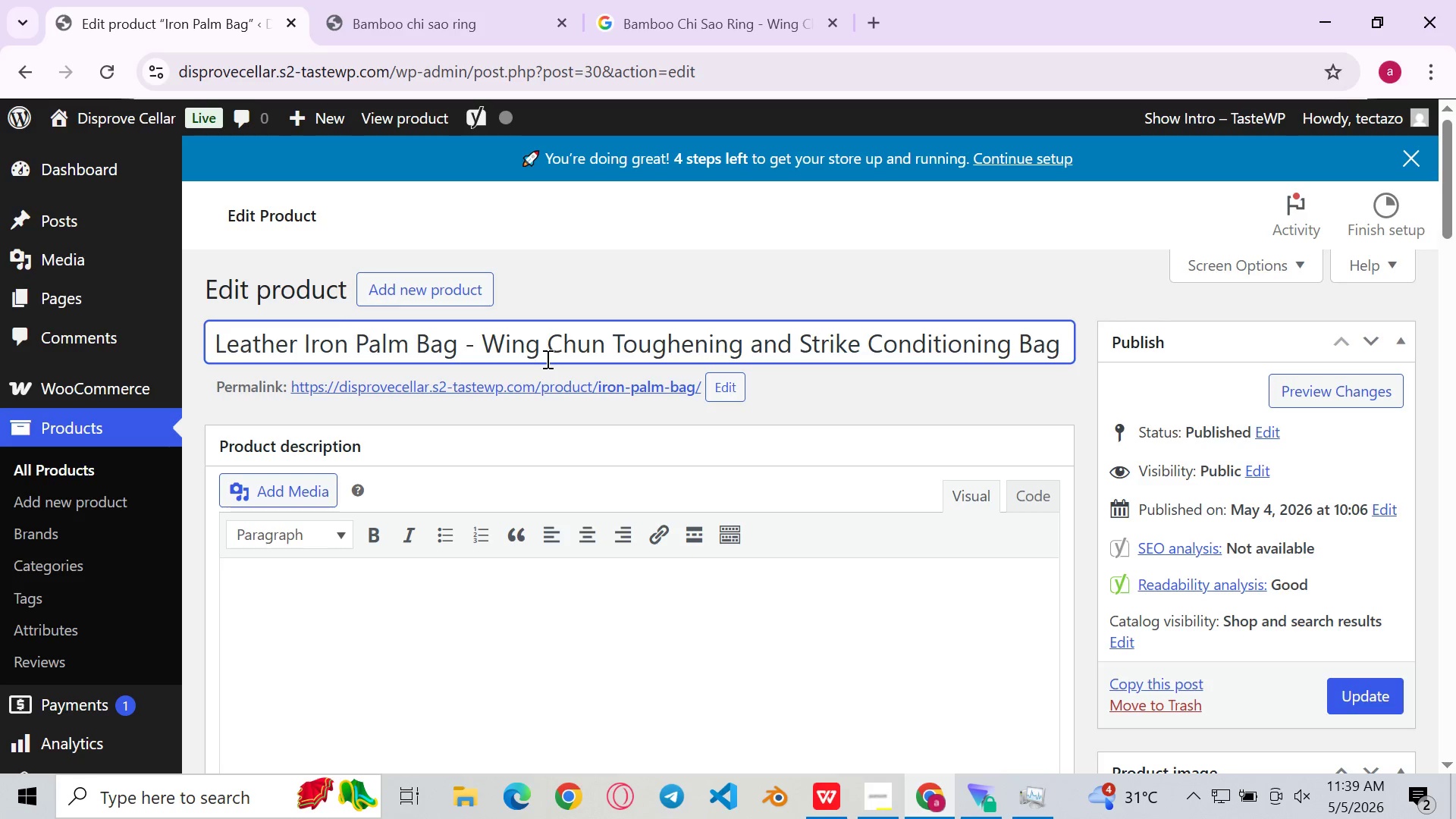 
left_click([558, 619])
 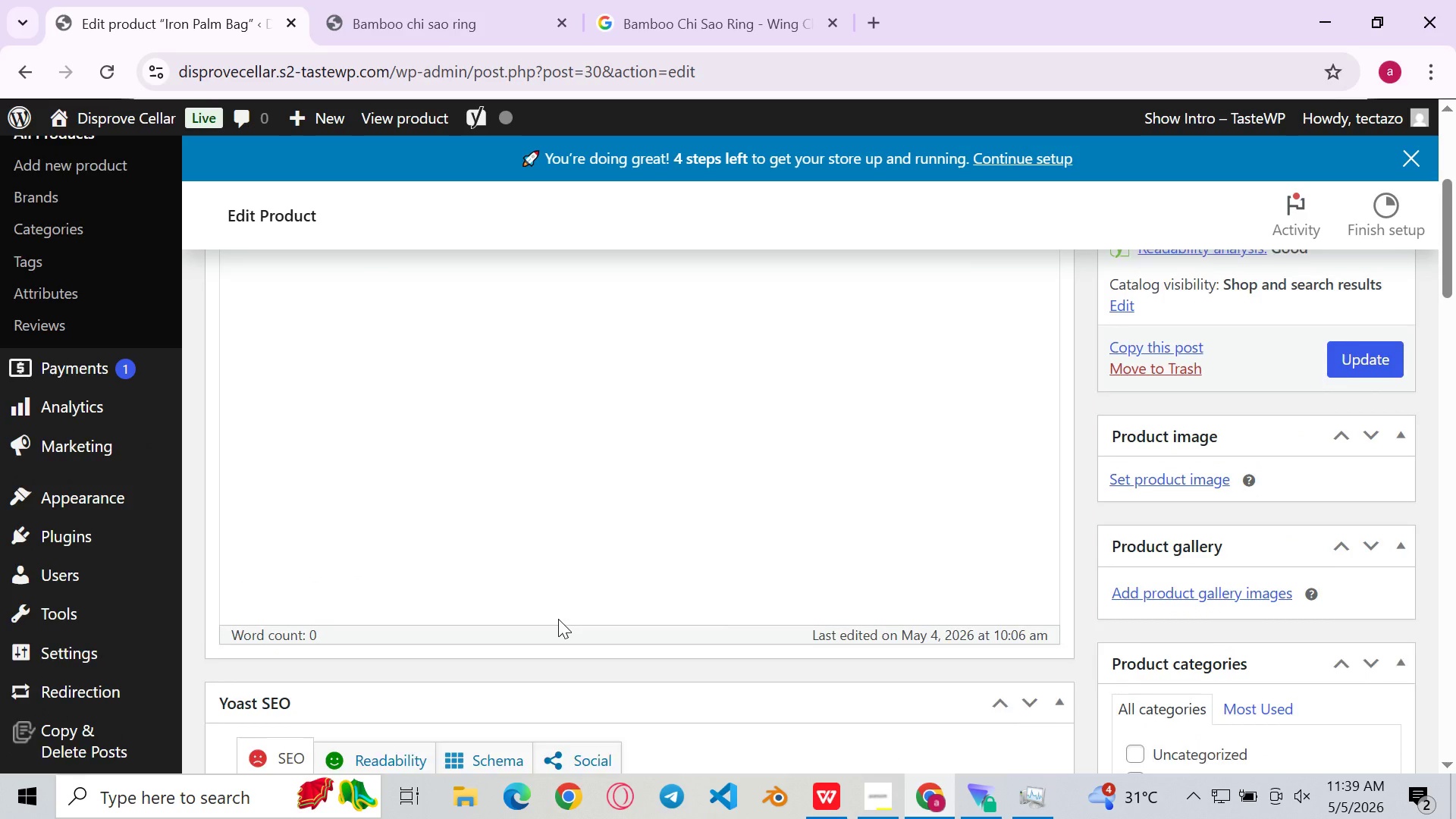 
left_click([443, 27])
 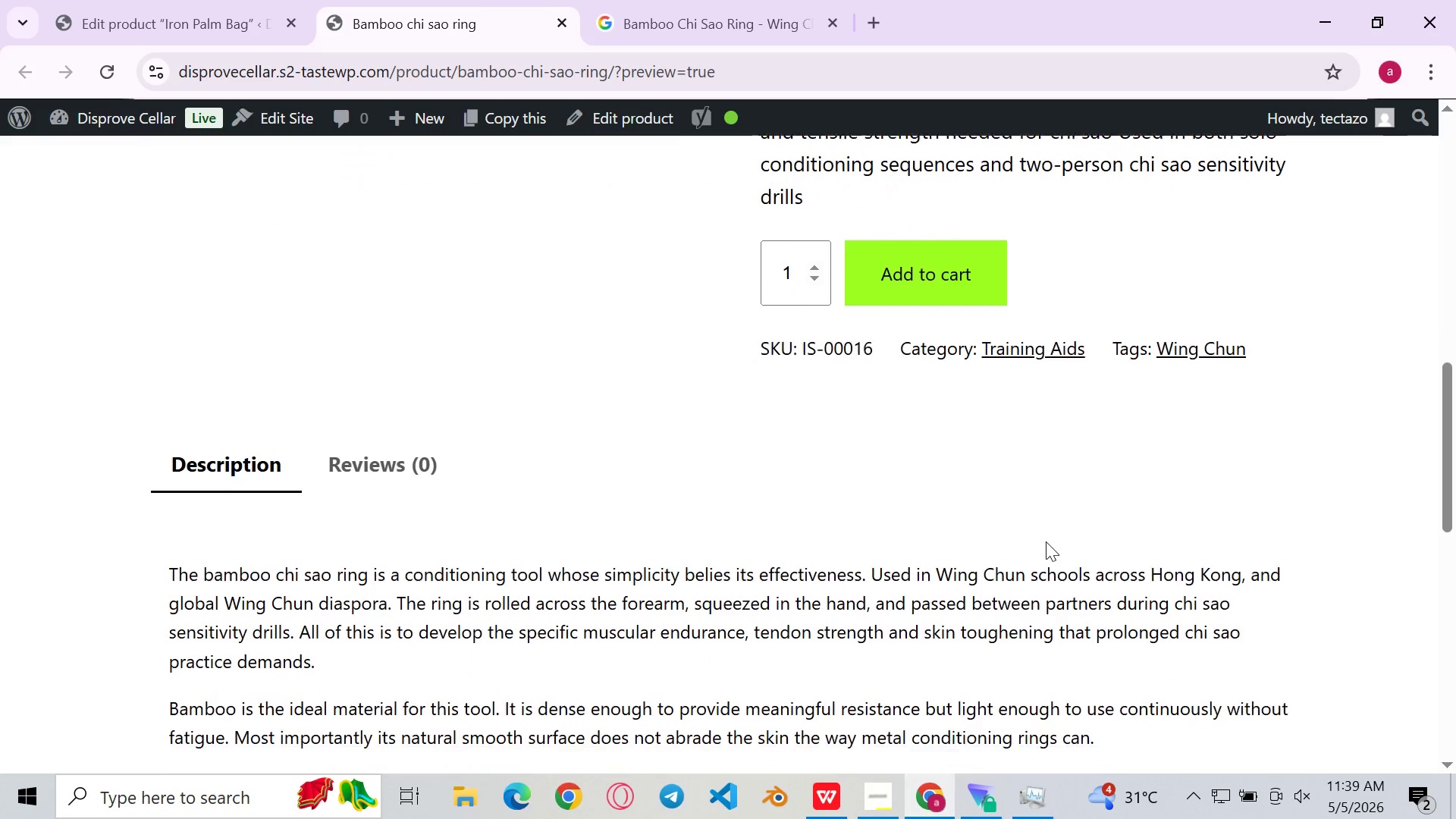 
wait(9.36)
 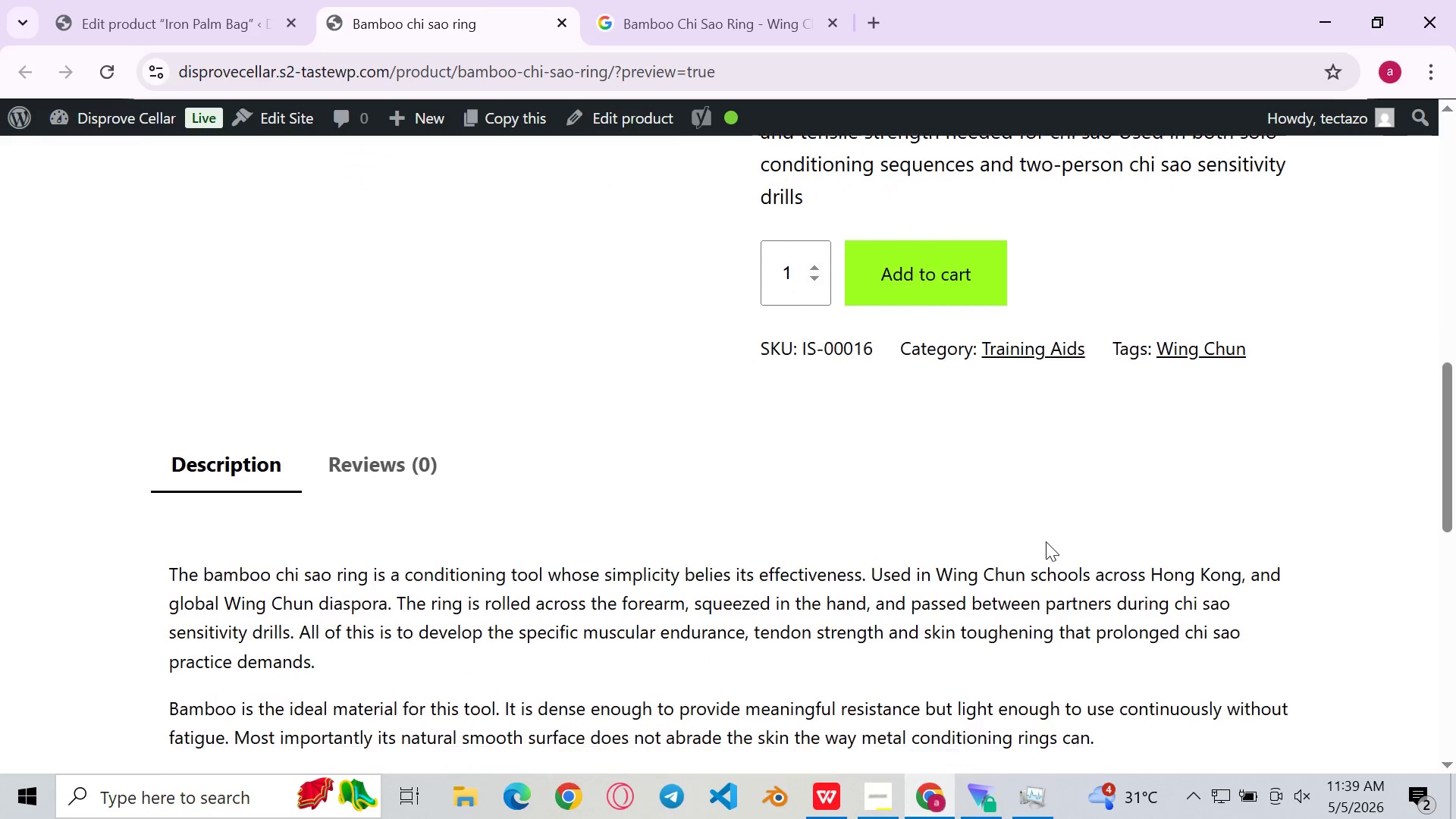 
left_click([214, 0])
 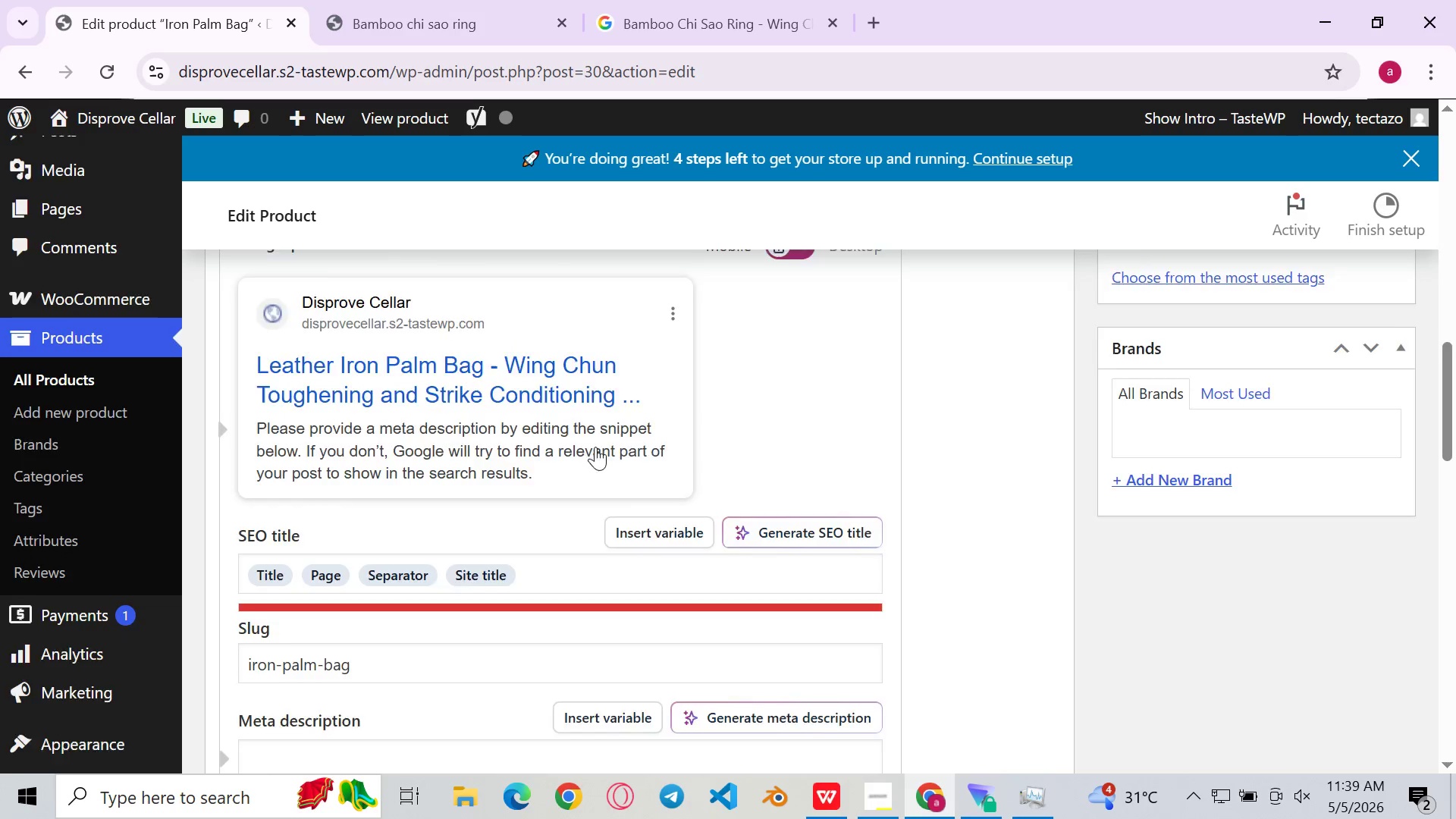 
wait(10.05)
 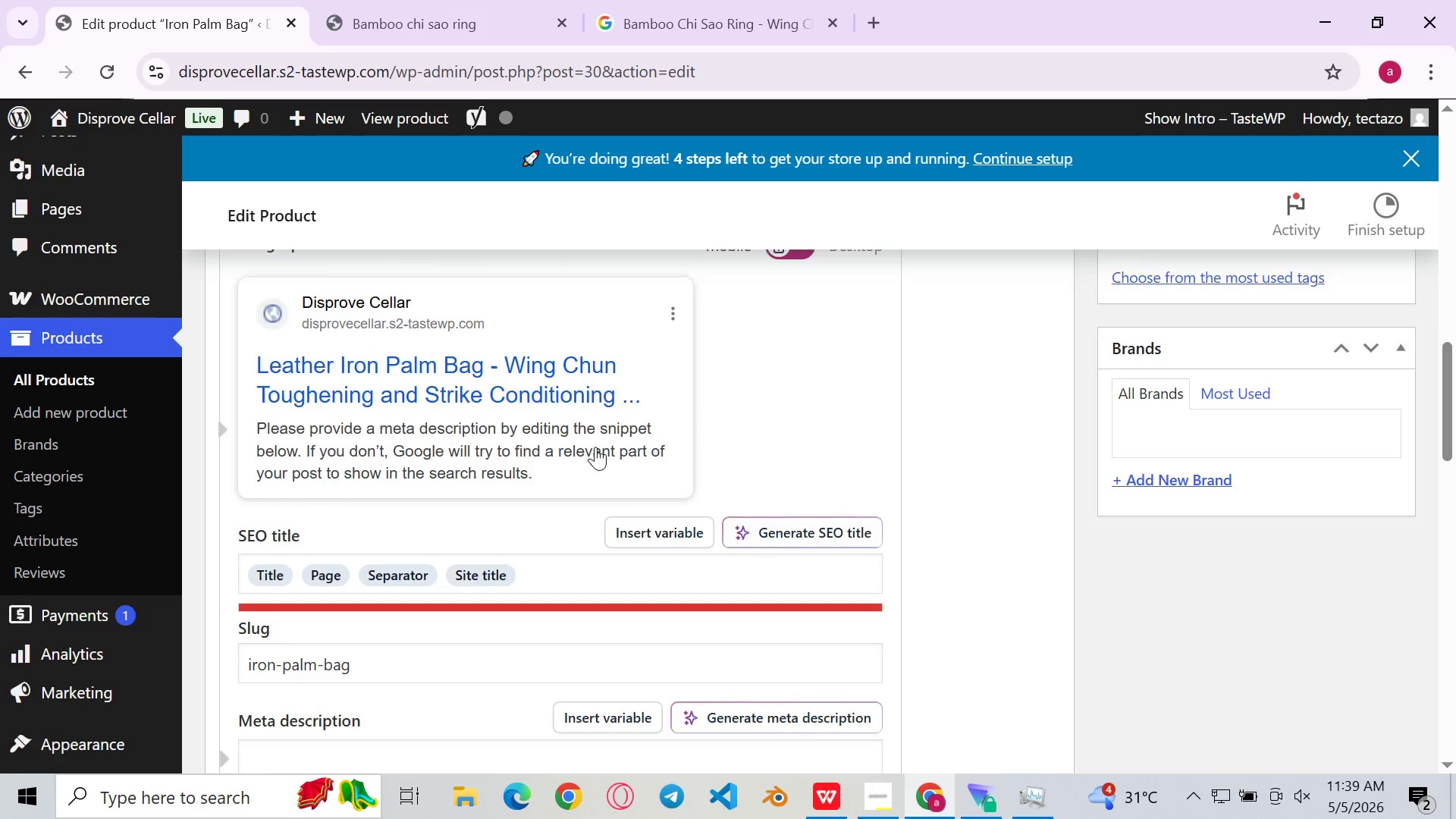 
left_click([445, 52])
 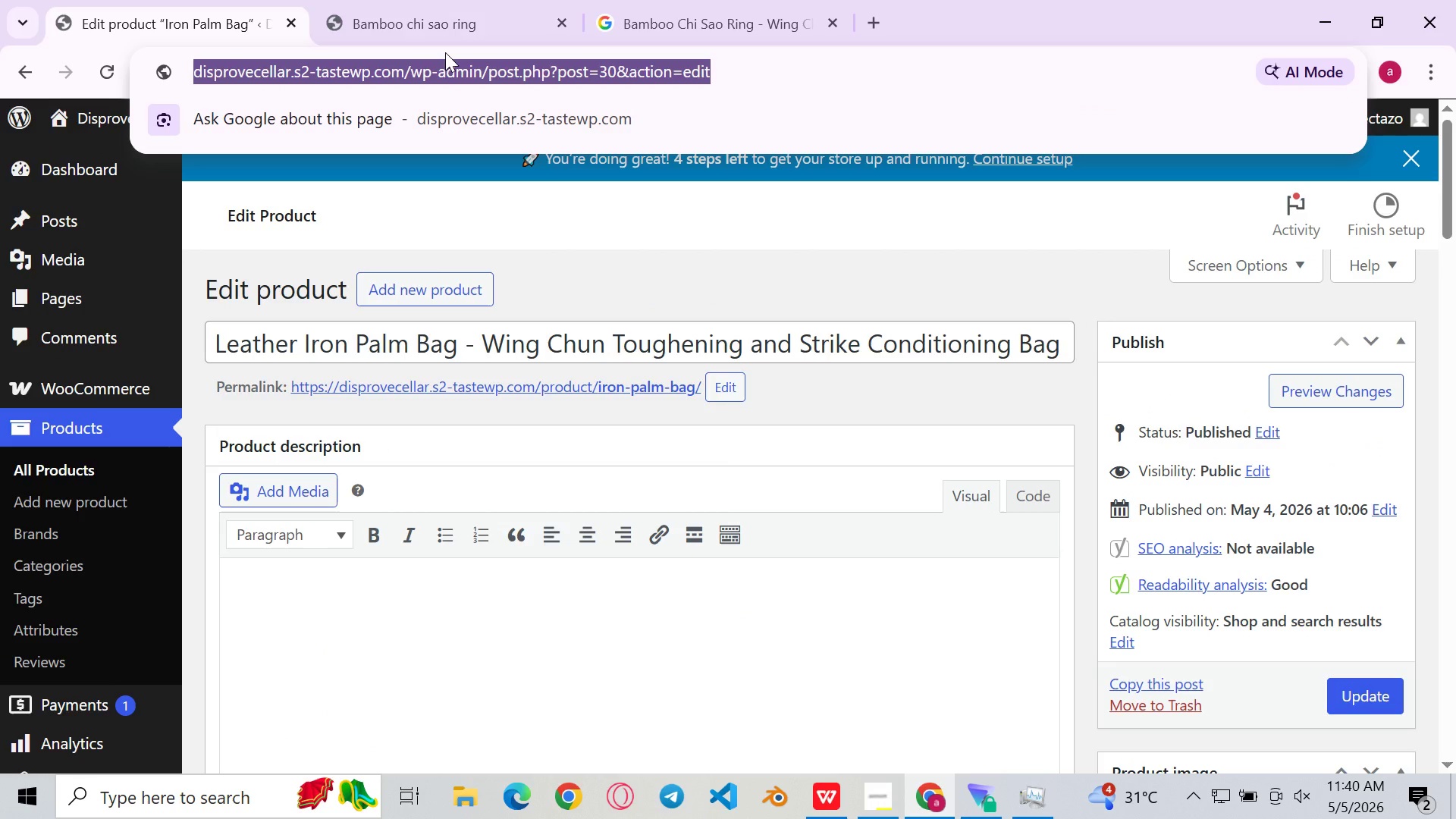 
hold_key(key=ControlLeft, duration=0.61)
 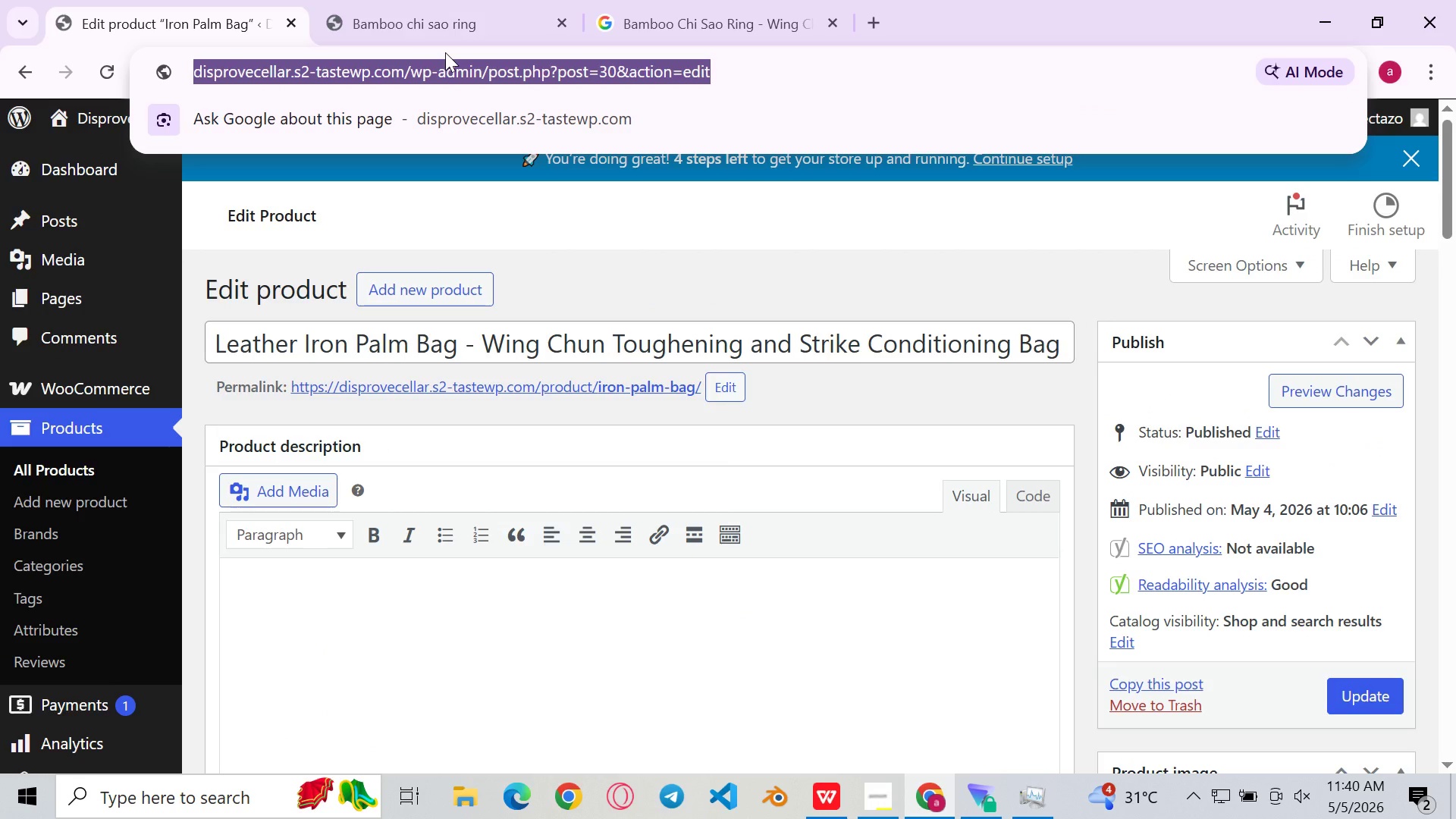 
key(Control+C)
 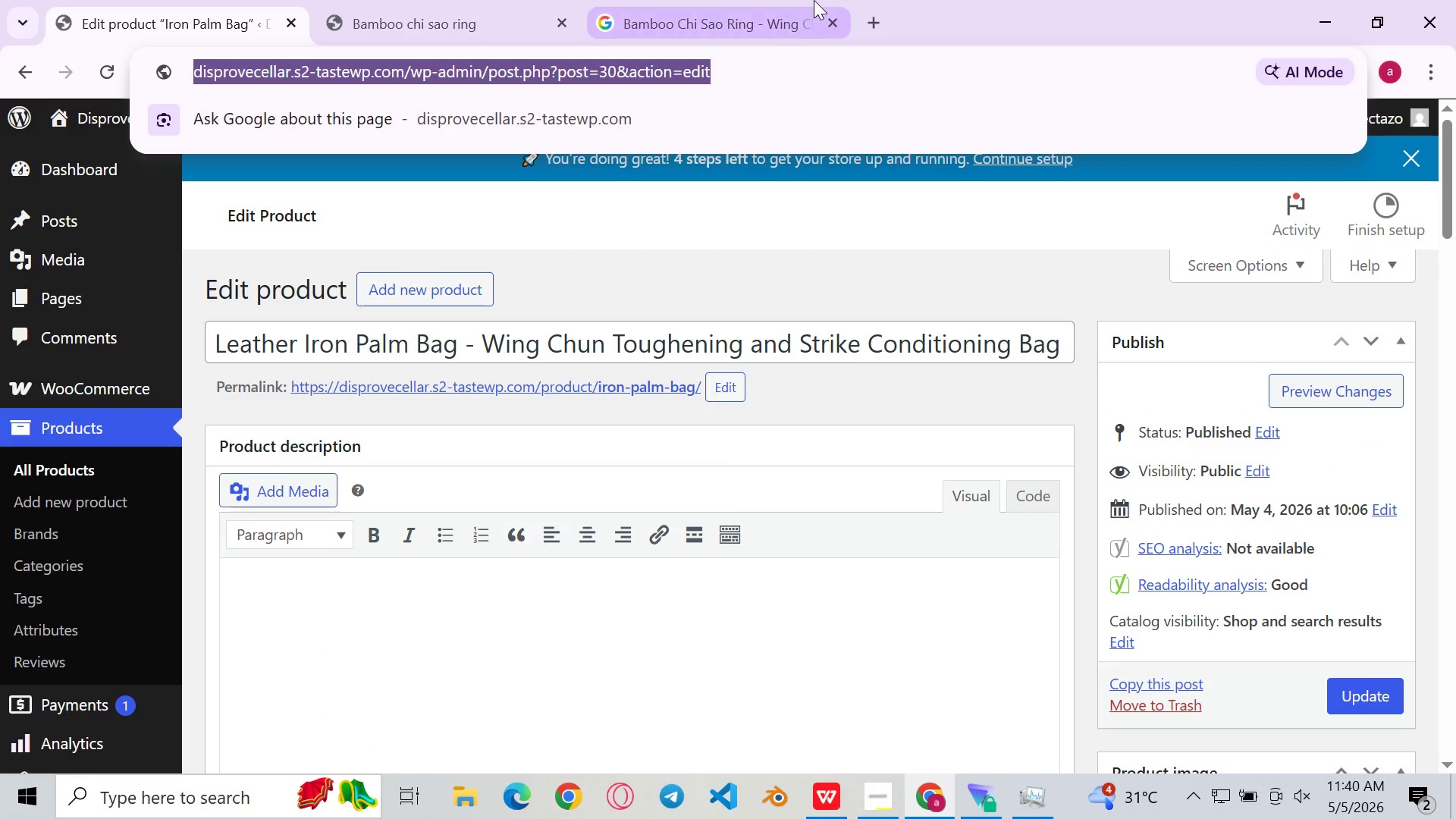 
left_click([814, 0])
 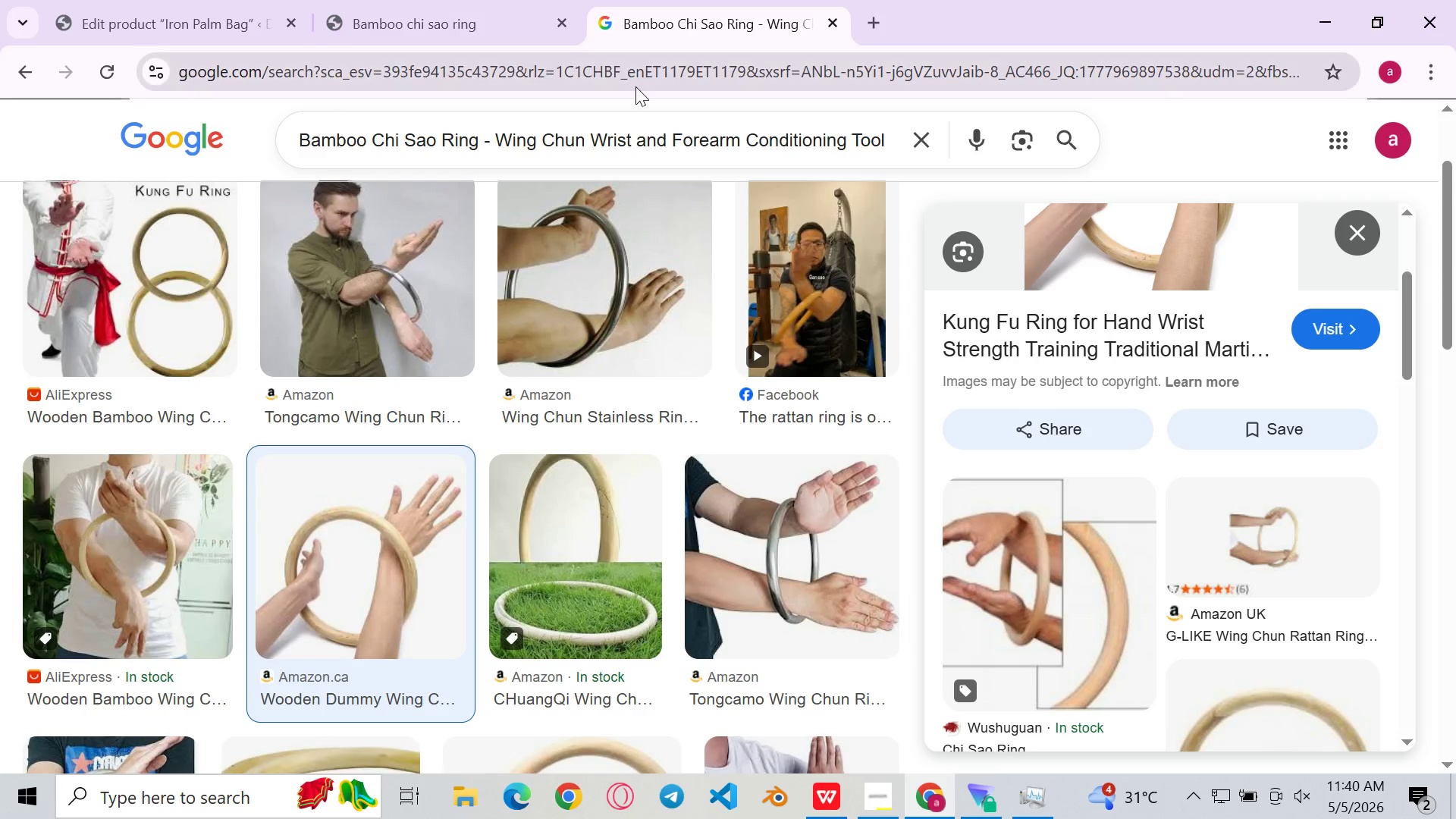 
left_click([635, 86])
 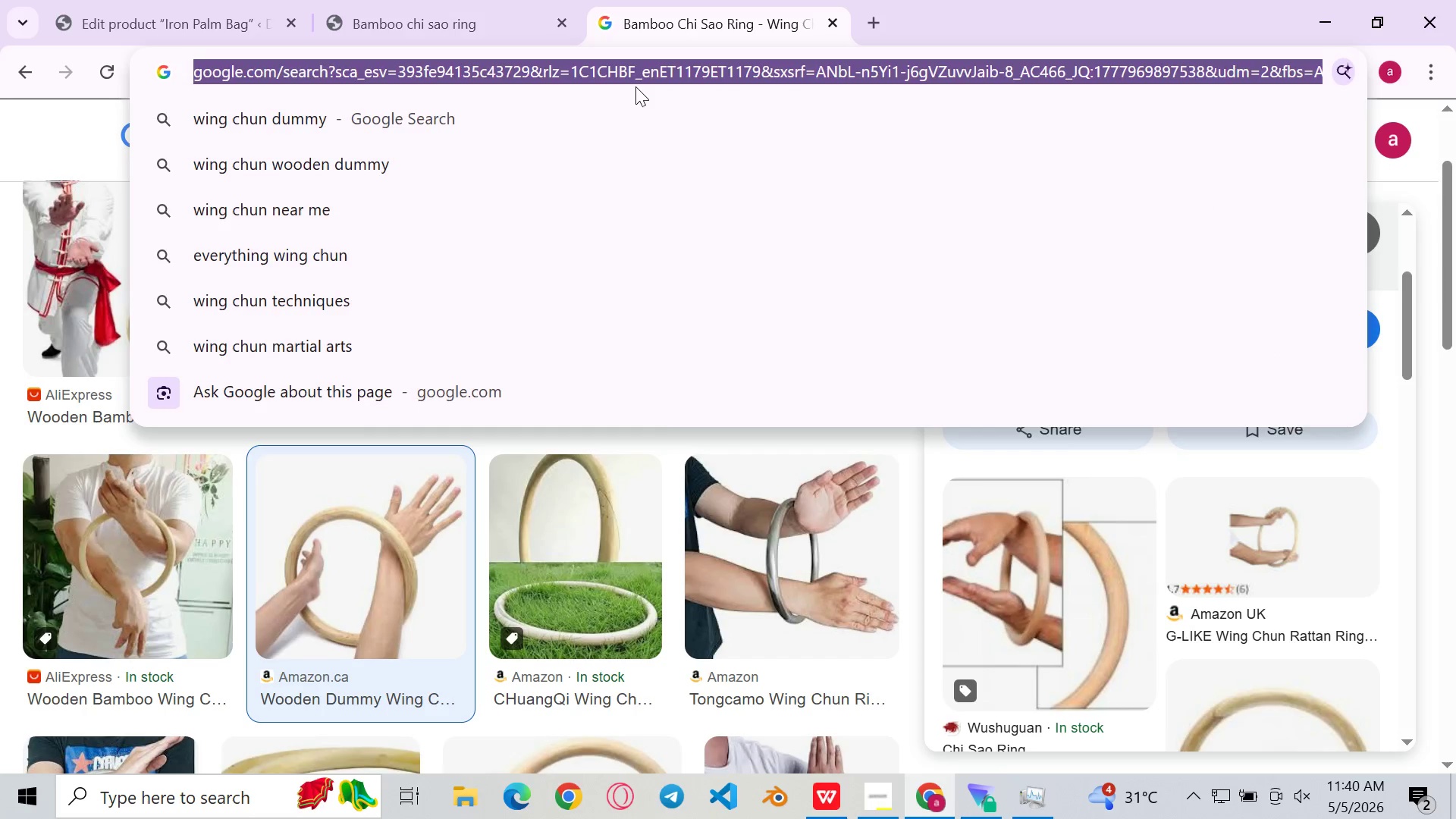 
key(Control+ControlLeft)
 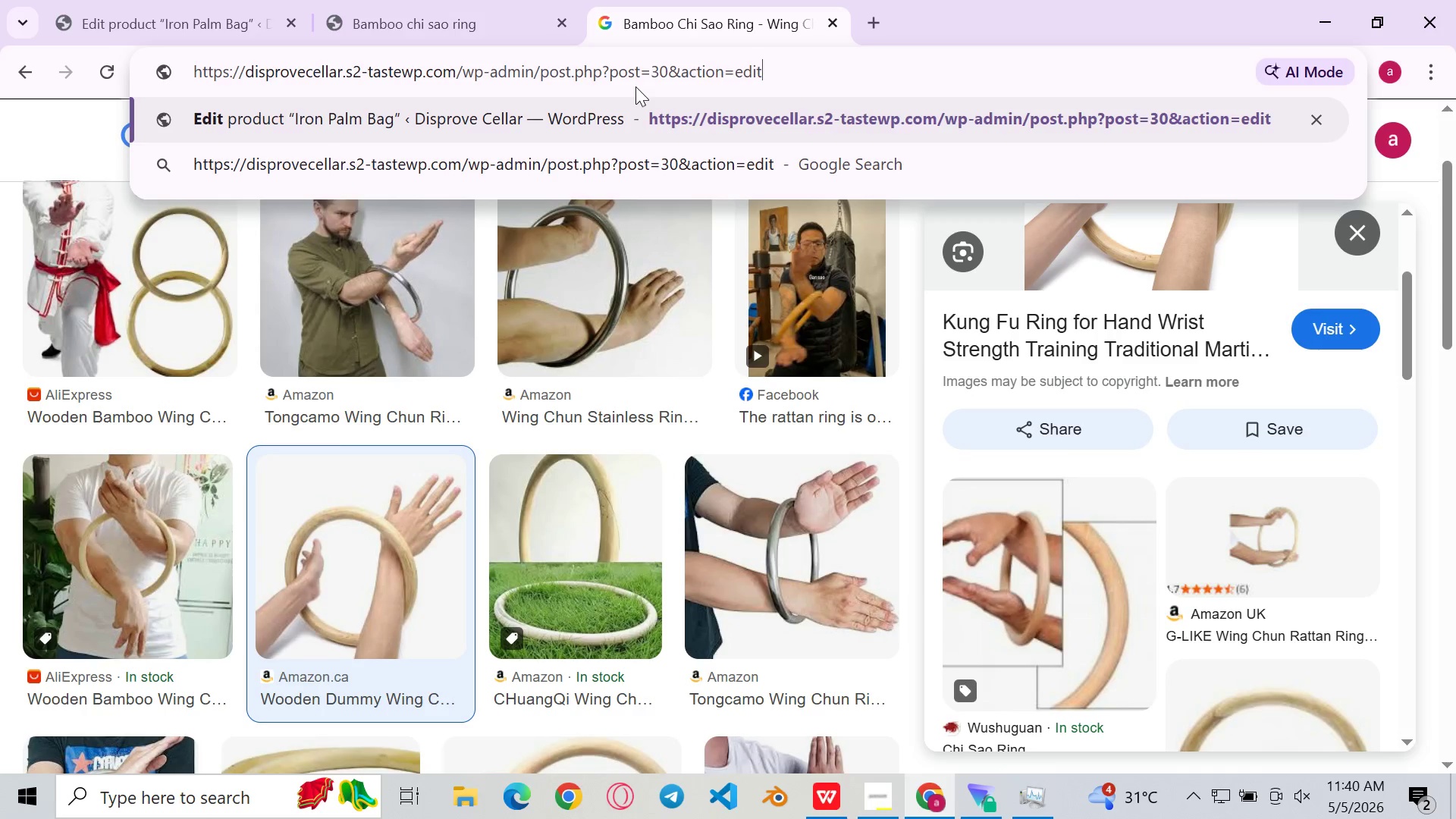 
key(Control+V)
 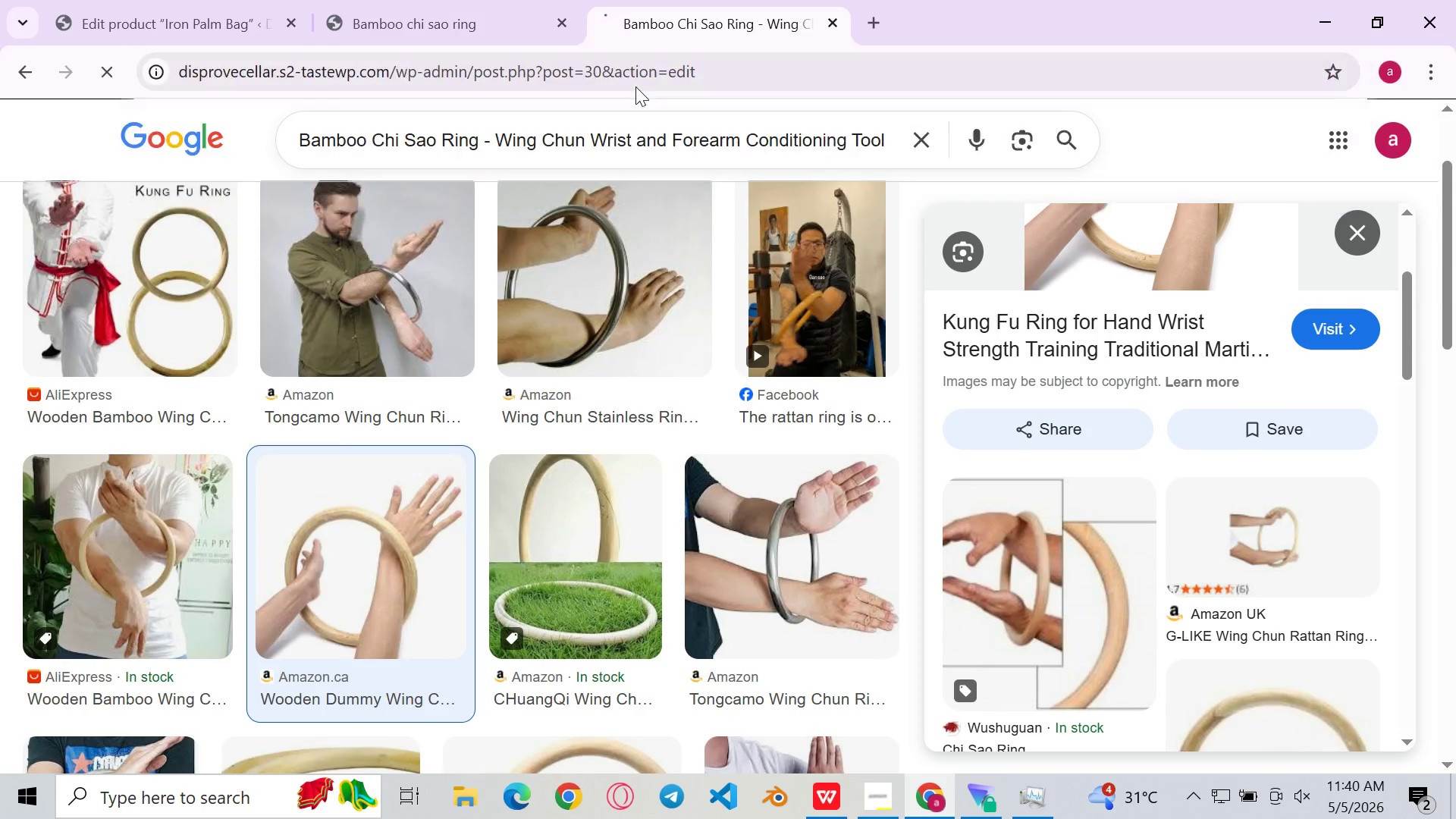 
key(Enter)
 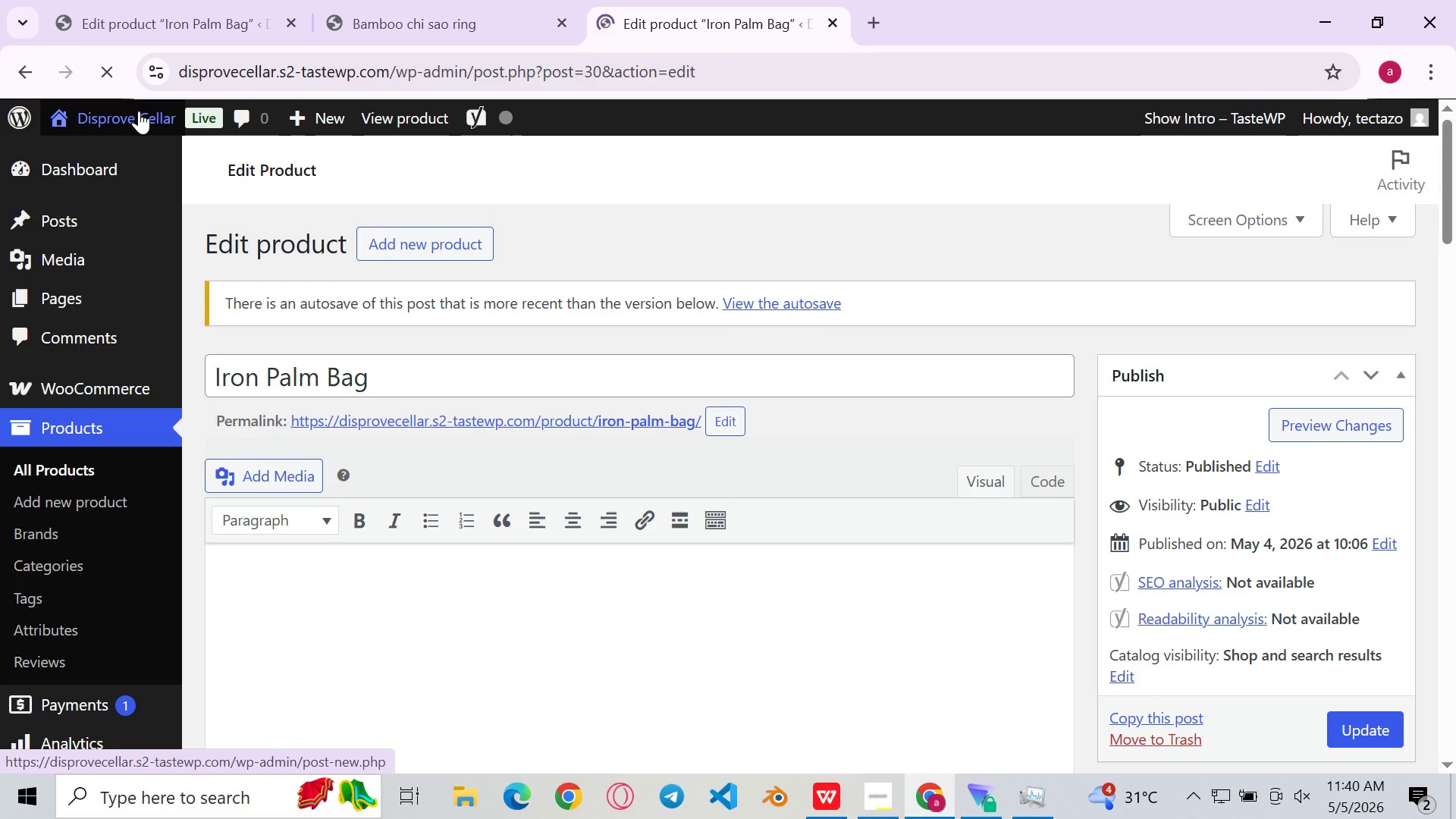 
wait(7.69)
 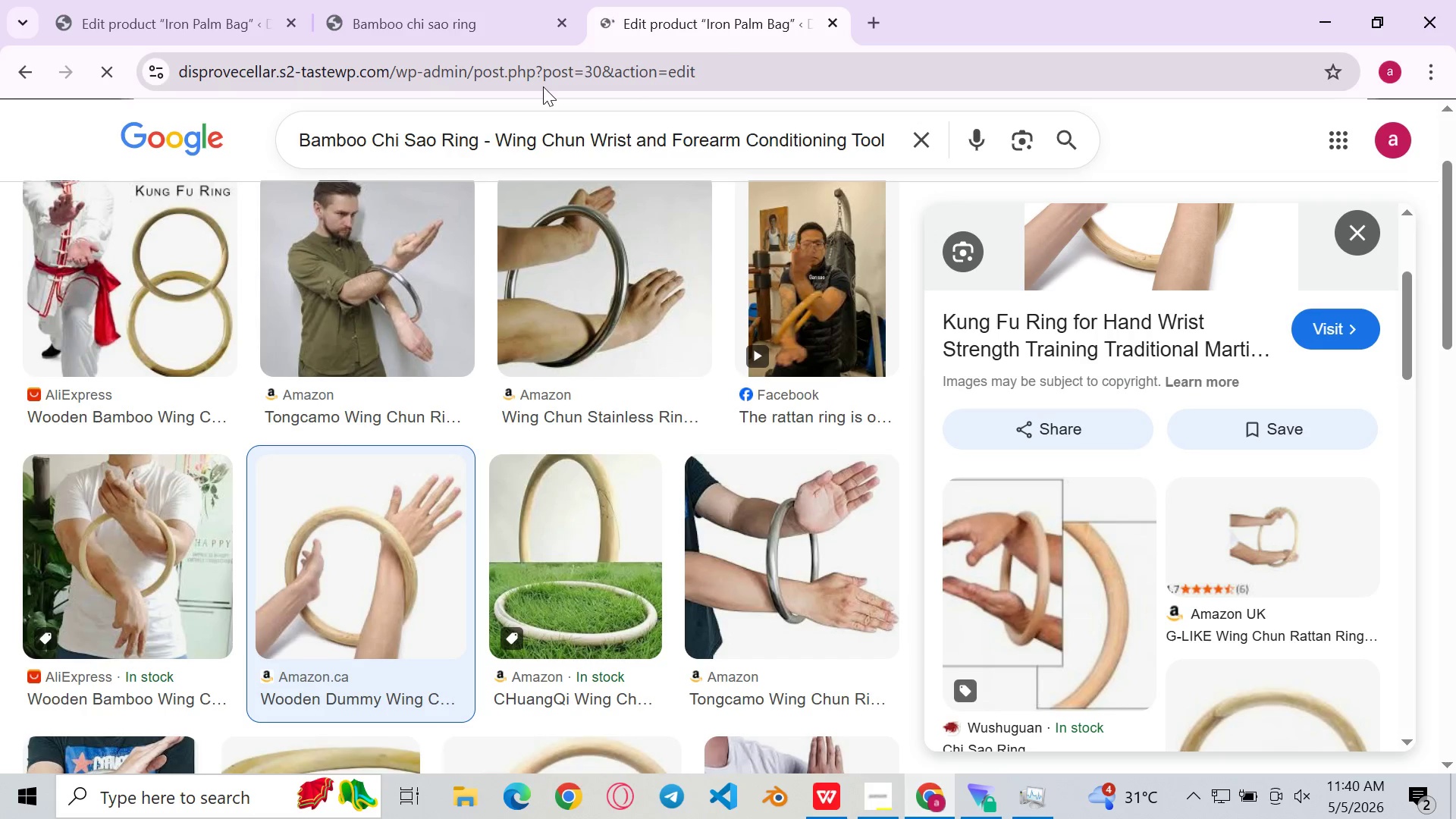 
left_click([93, 155])
 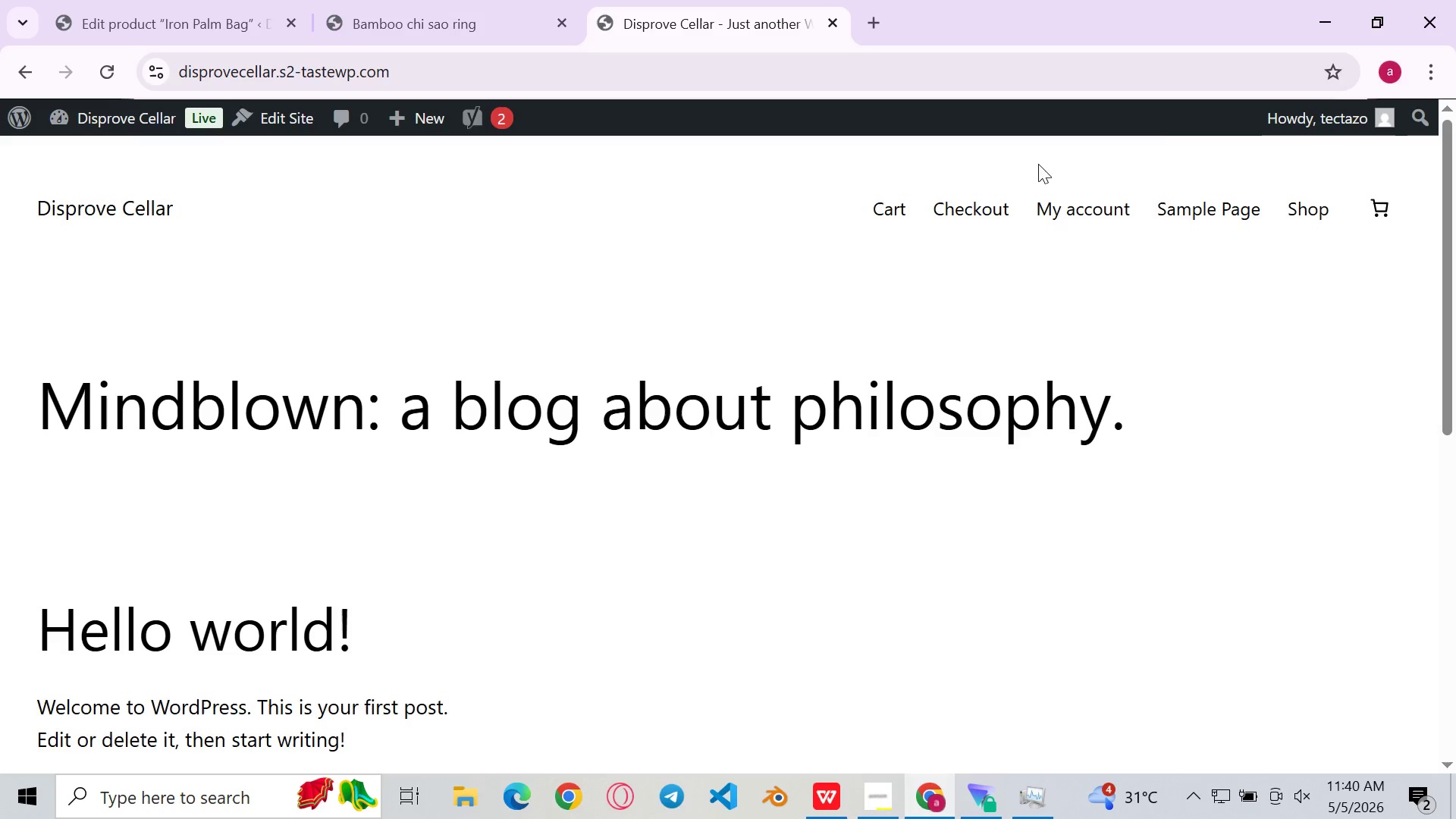 
left_click([1312, 194])
 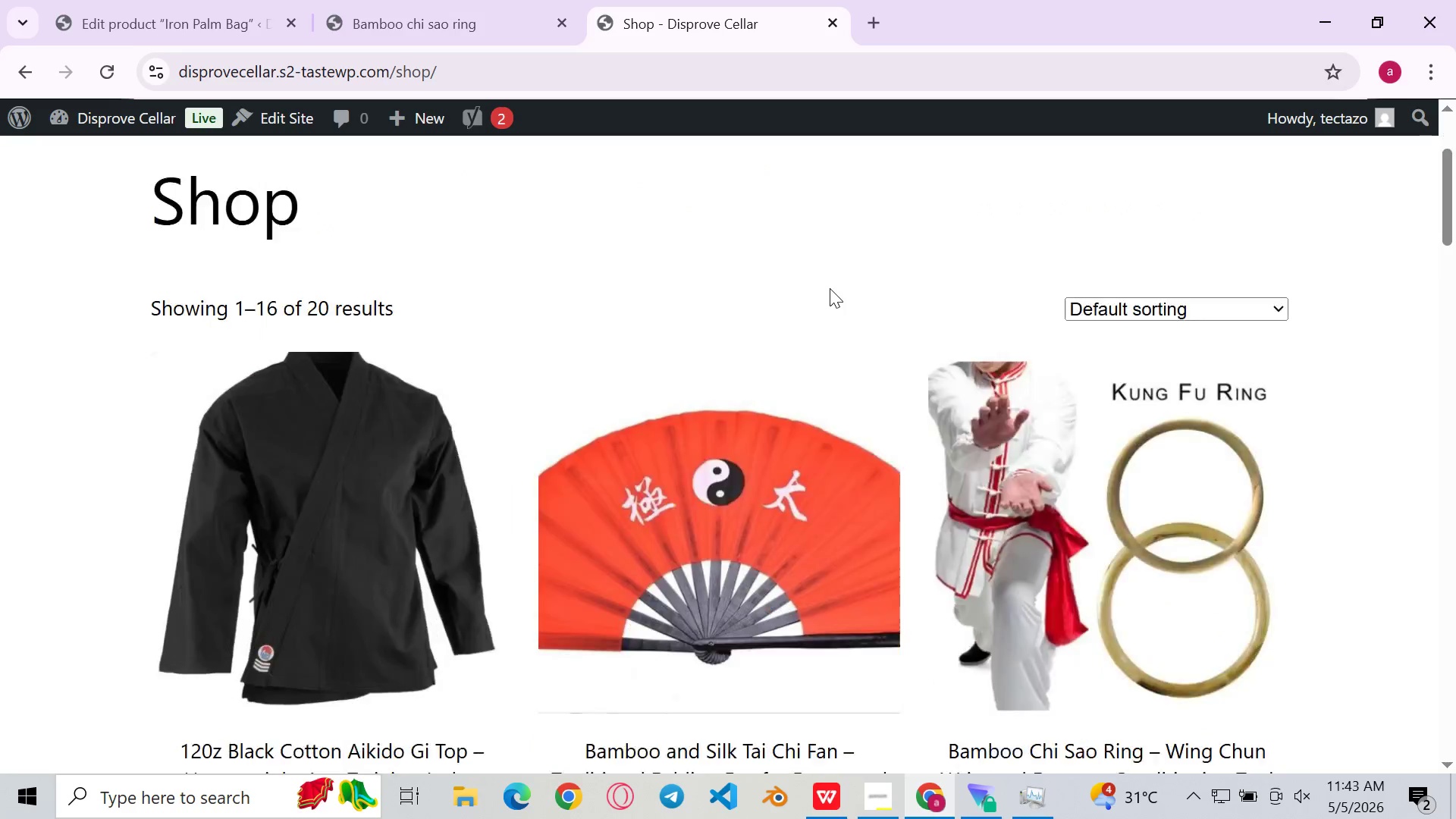 
wait(178.5)
 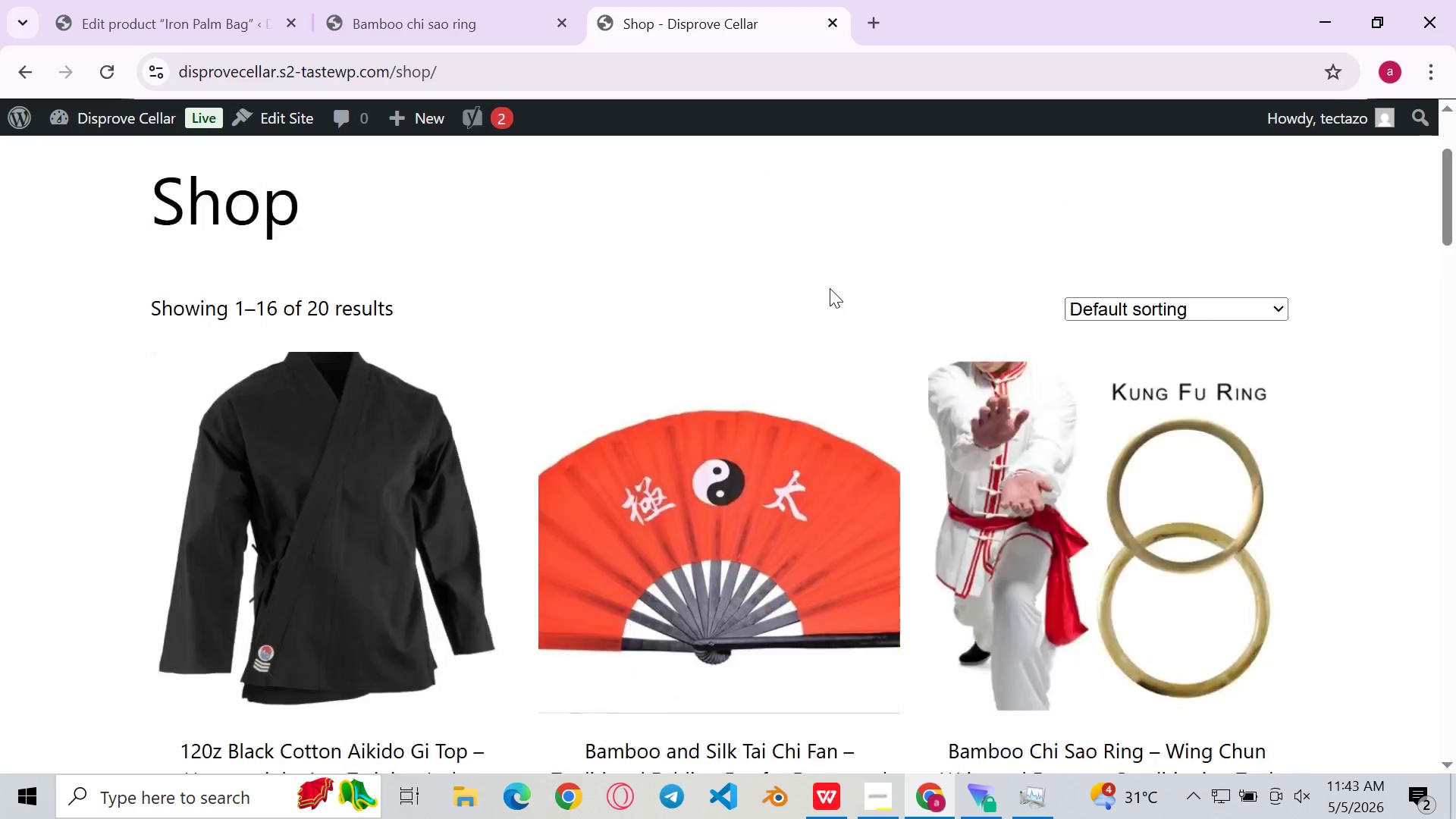 
left_click([184, 0])
 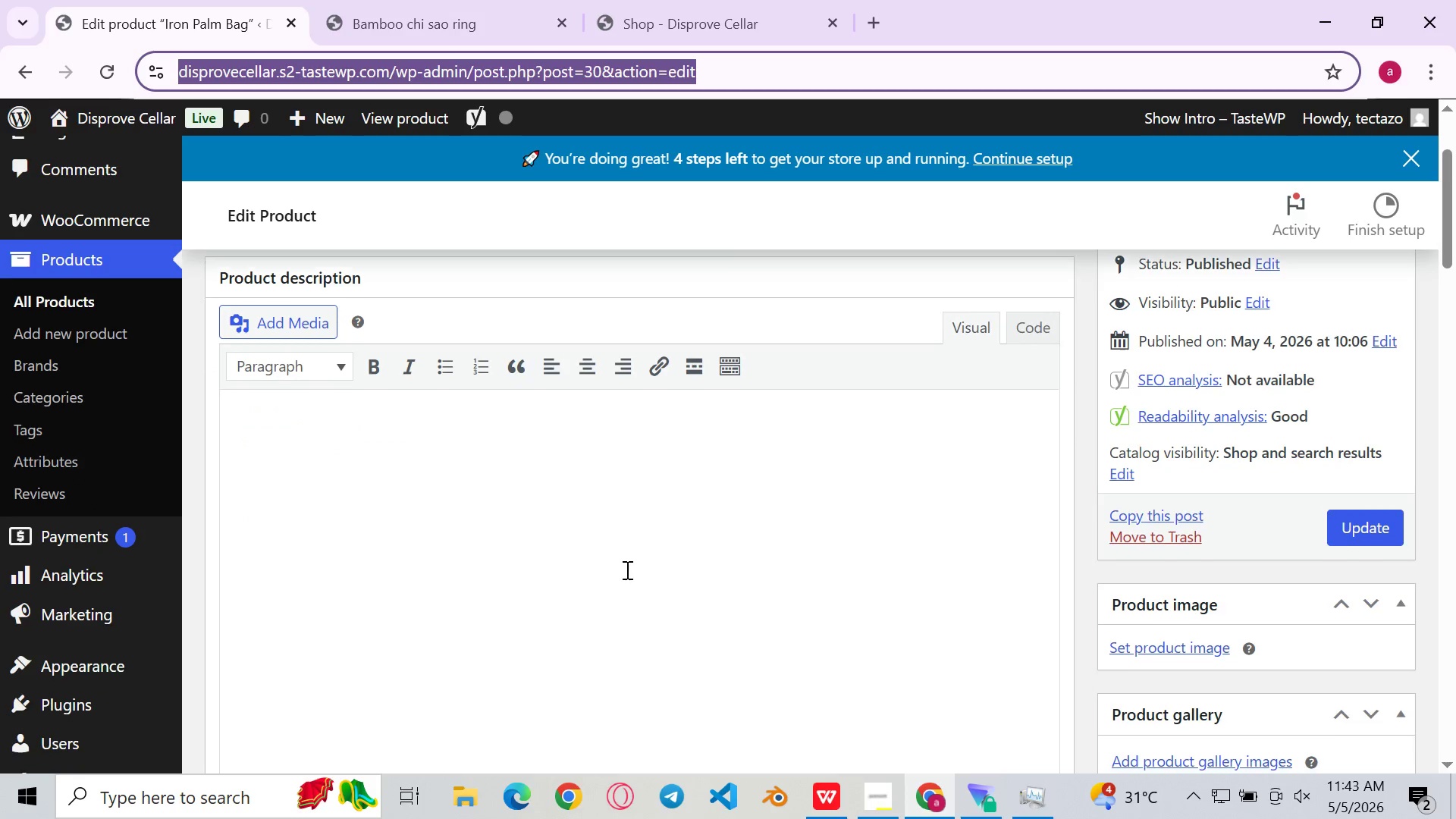 
left_click([626, 570])
 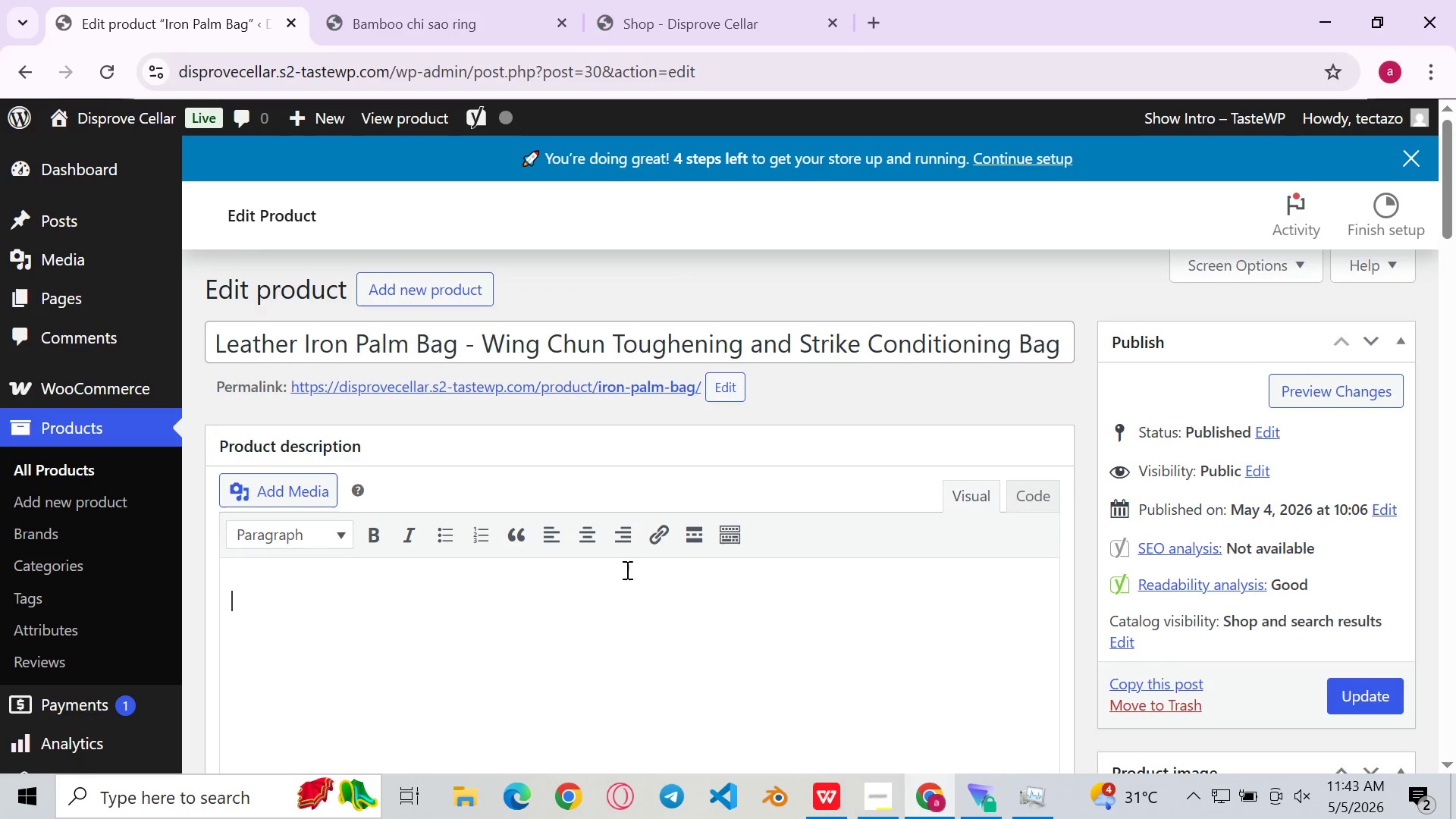 
wait(10.59)
 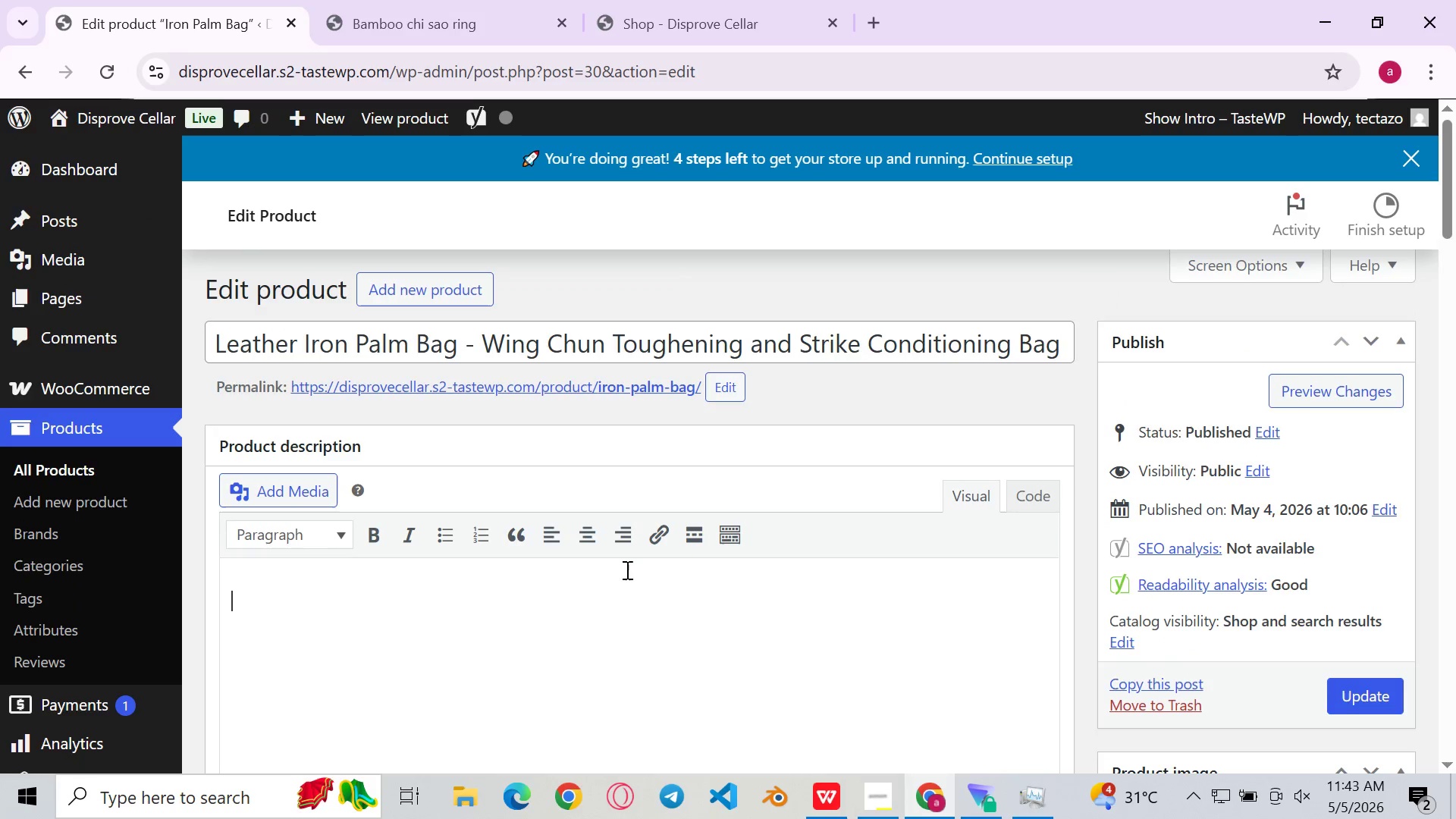 
type(Iron Palm is one of the most favmo)
key(Backspace)
key(Backspace)
key(Backspace)
key(Backspace)
type(amous - asnd )
key(Backspace)
key(Backspace)
key(Backspace)
key(Backspace)
type(nd most mis )
key(Backspace)
type(understood - conditioning practices in ch)
key(Backspace)
key(Backspace)
type(Chinese mat)
key(Backspace)
type(rtil)
key(Backspace)
type(al )
 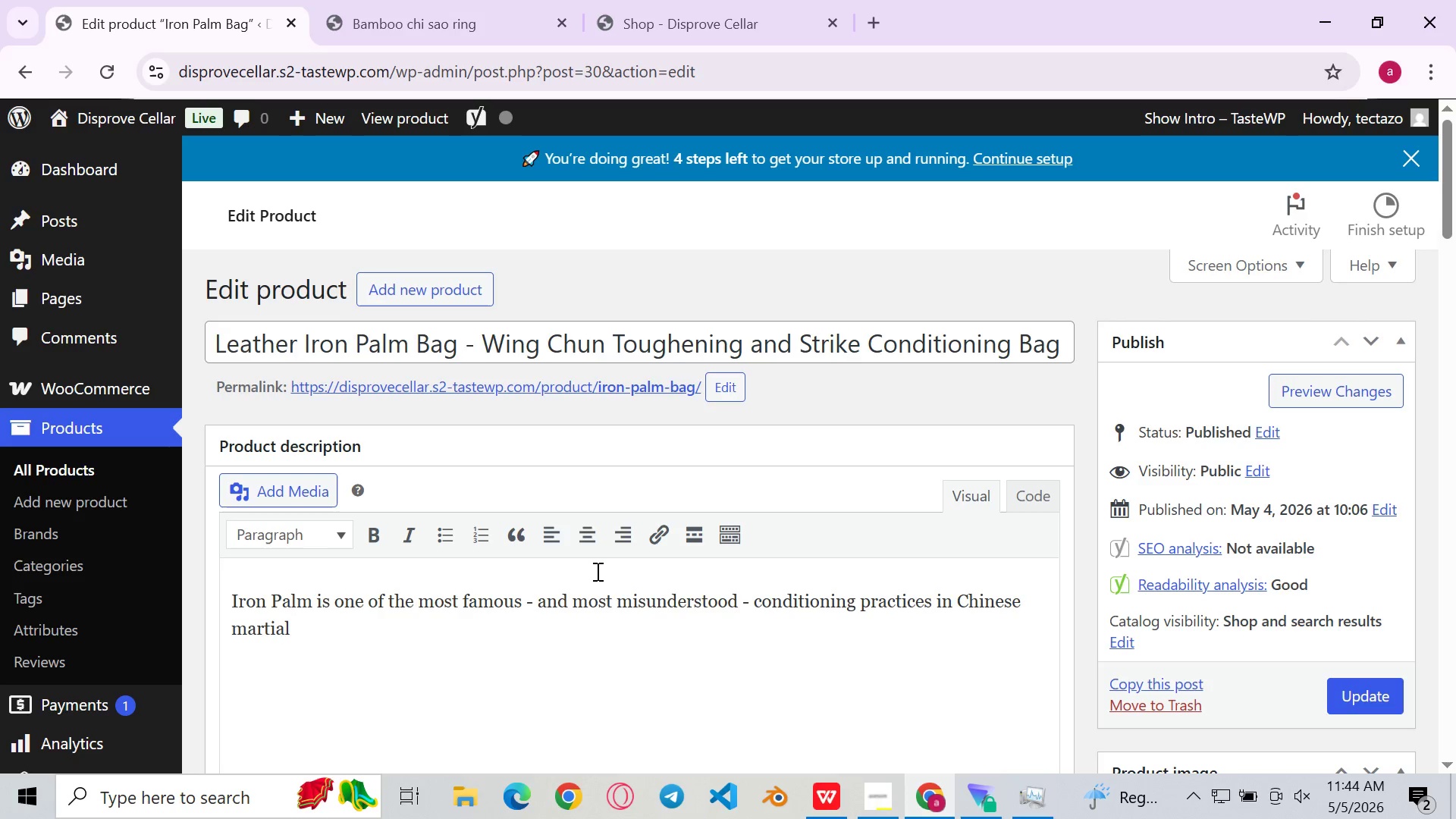 
type(arts )
key(Backspace)
type(. At ir)
key(Backspace)
type(=)
key(Backspace)
type(ts core, it is systematic programme p)
key(Backspace)
type(of )
 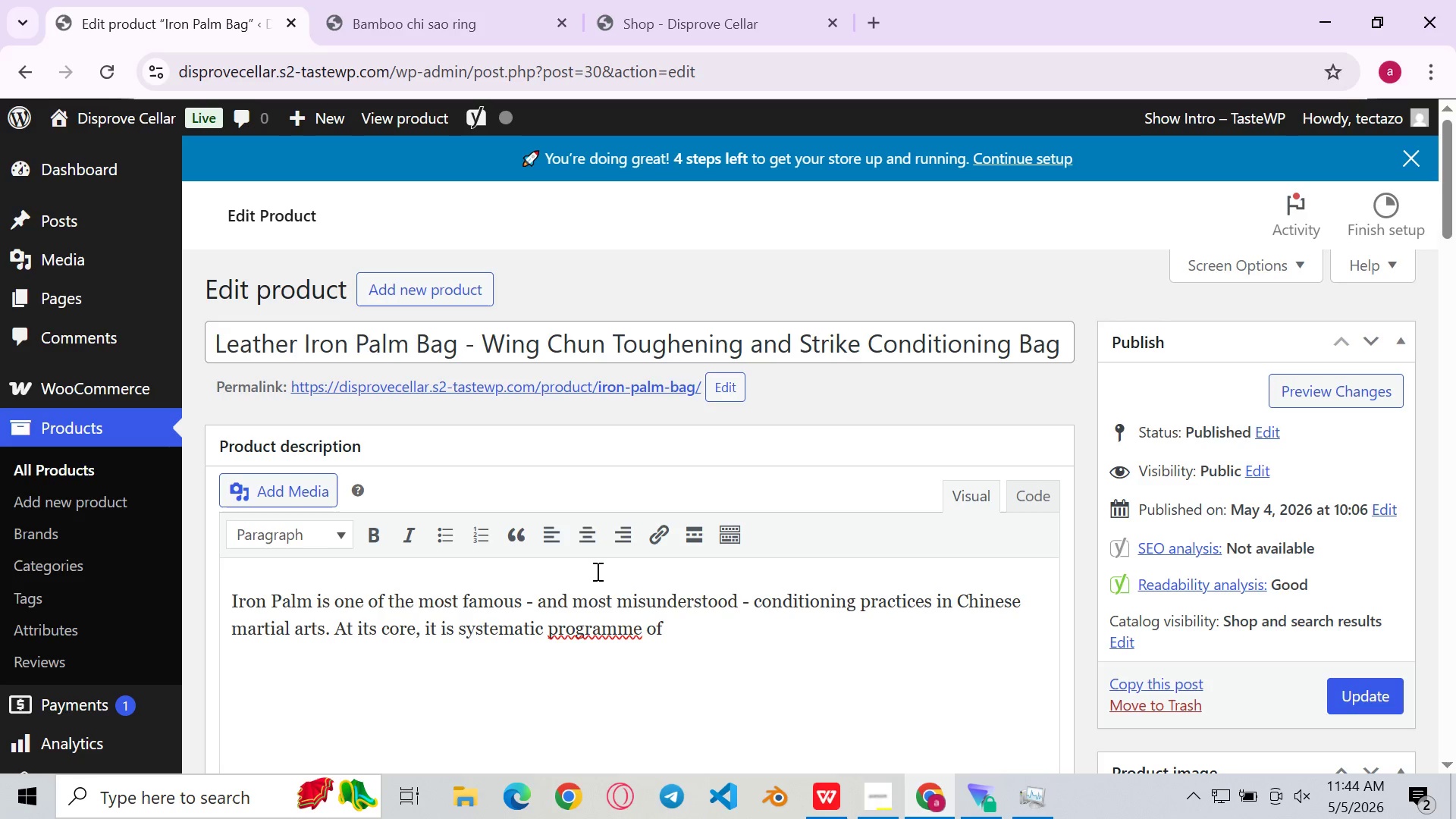 
left_click([638, 631])
 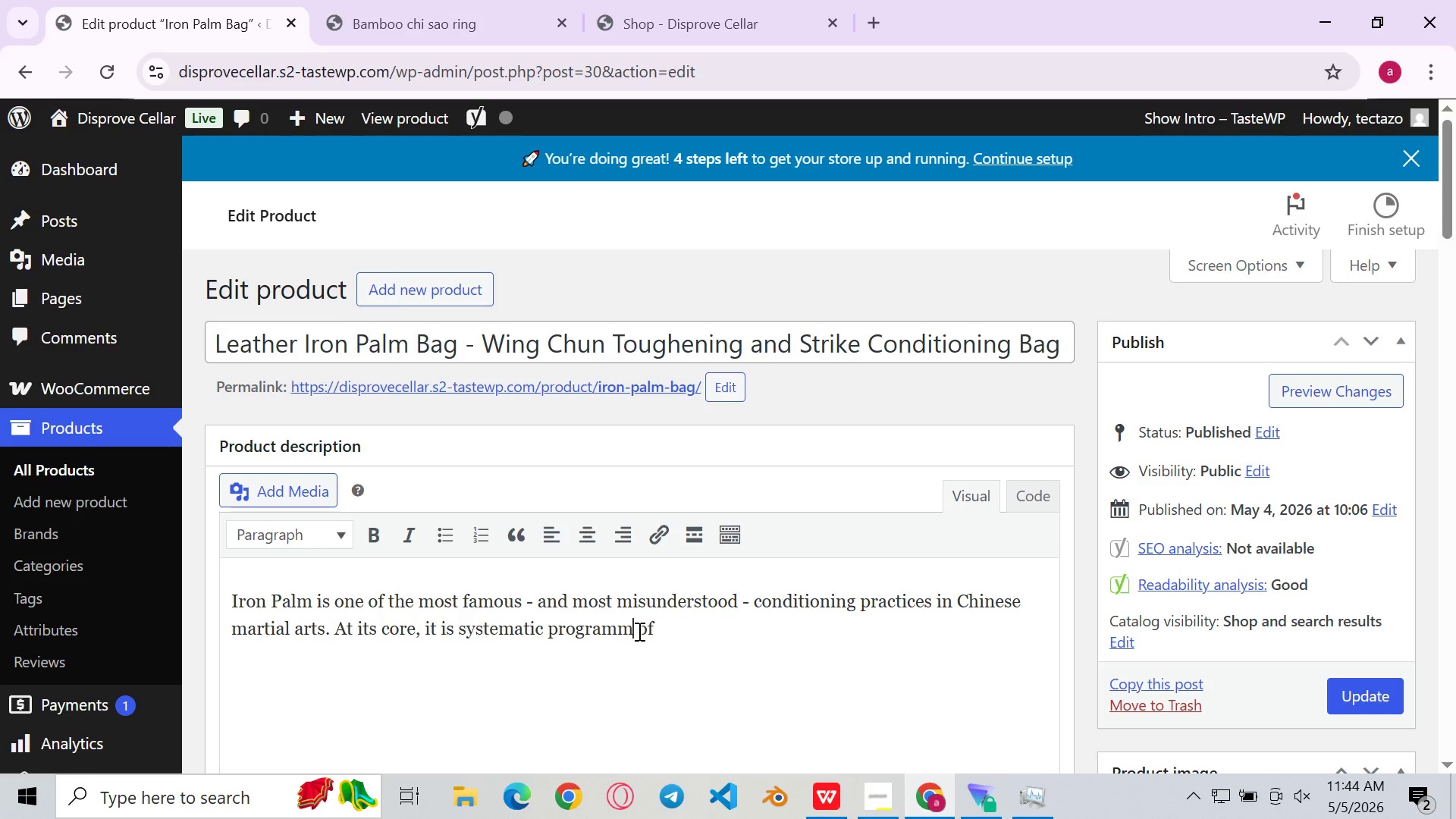 
key(Backspace)
 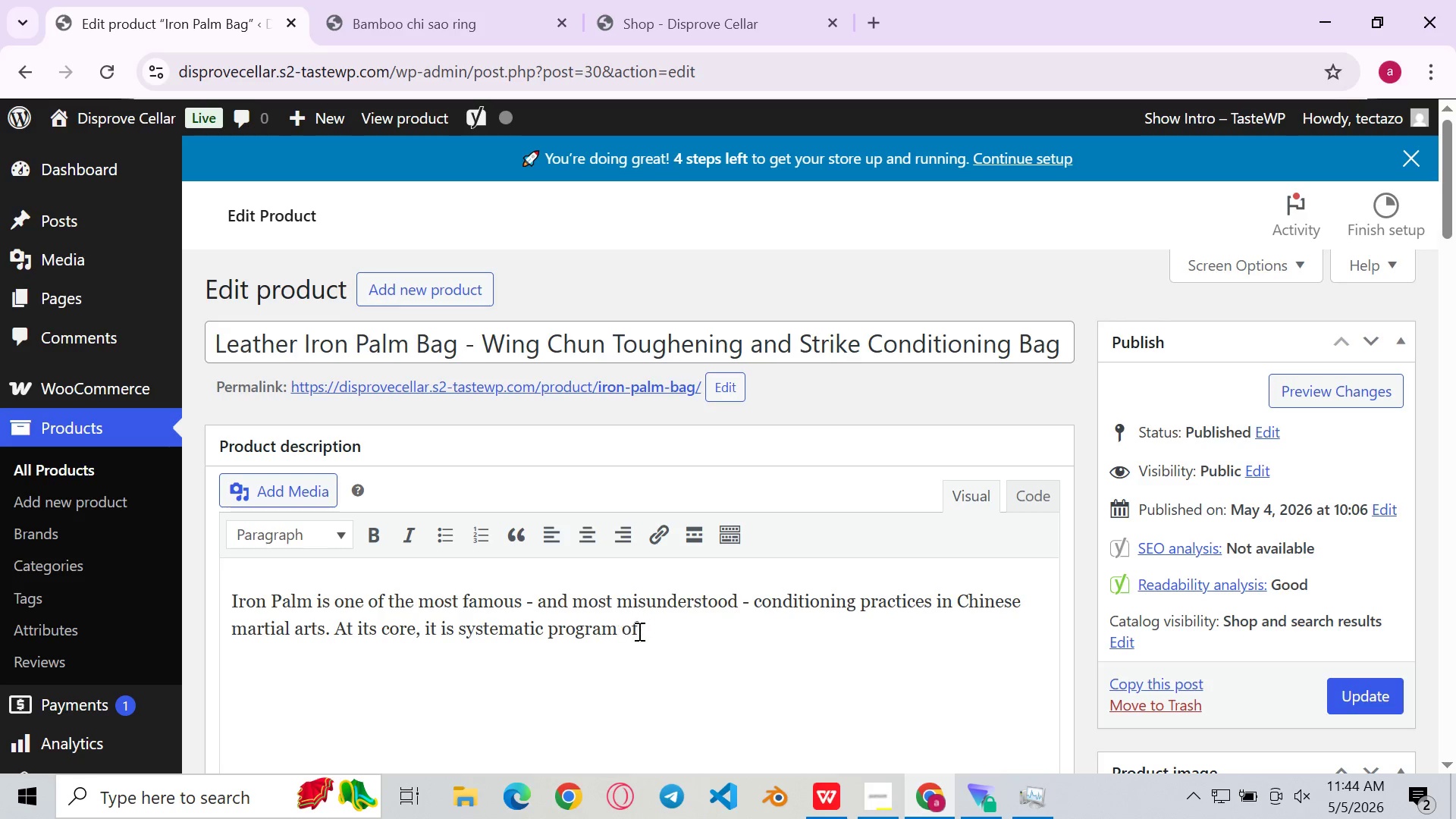 
key(Backspace)
 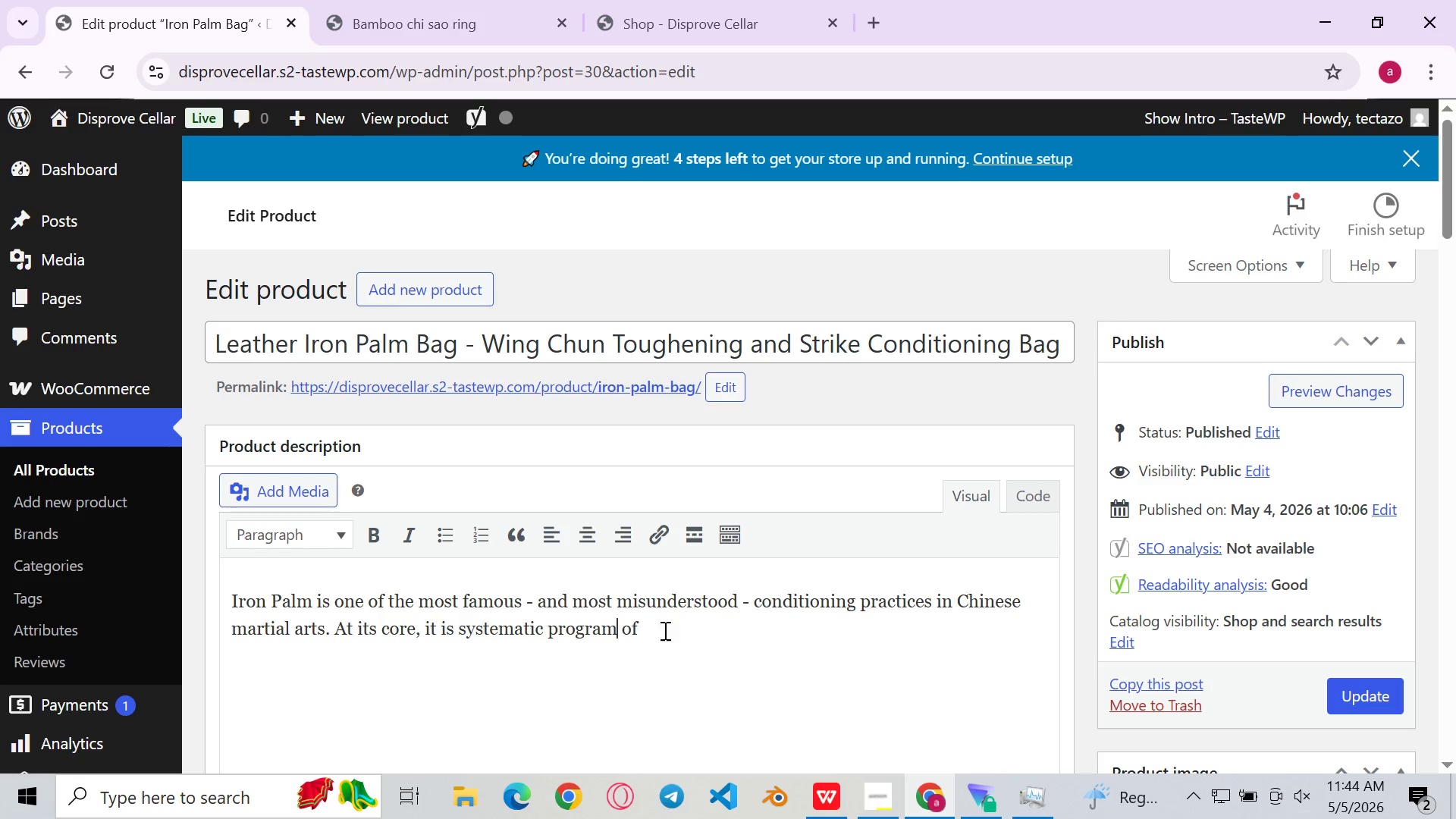 
left_click([693, 630])
 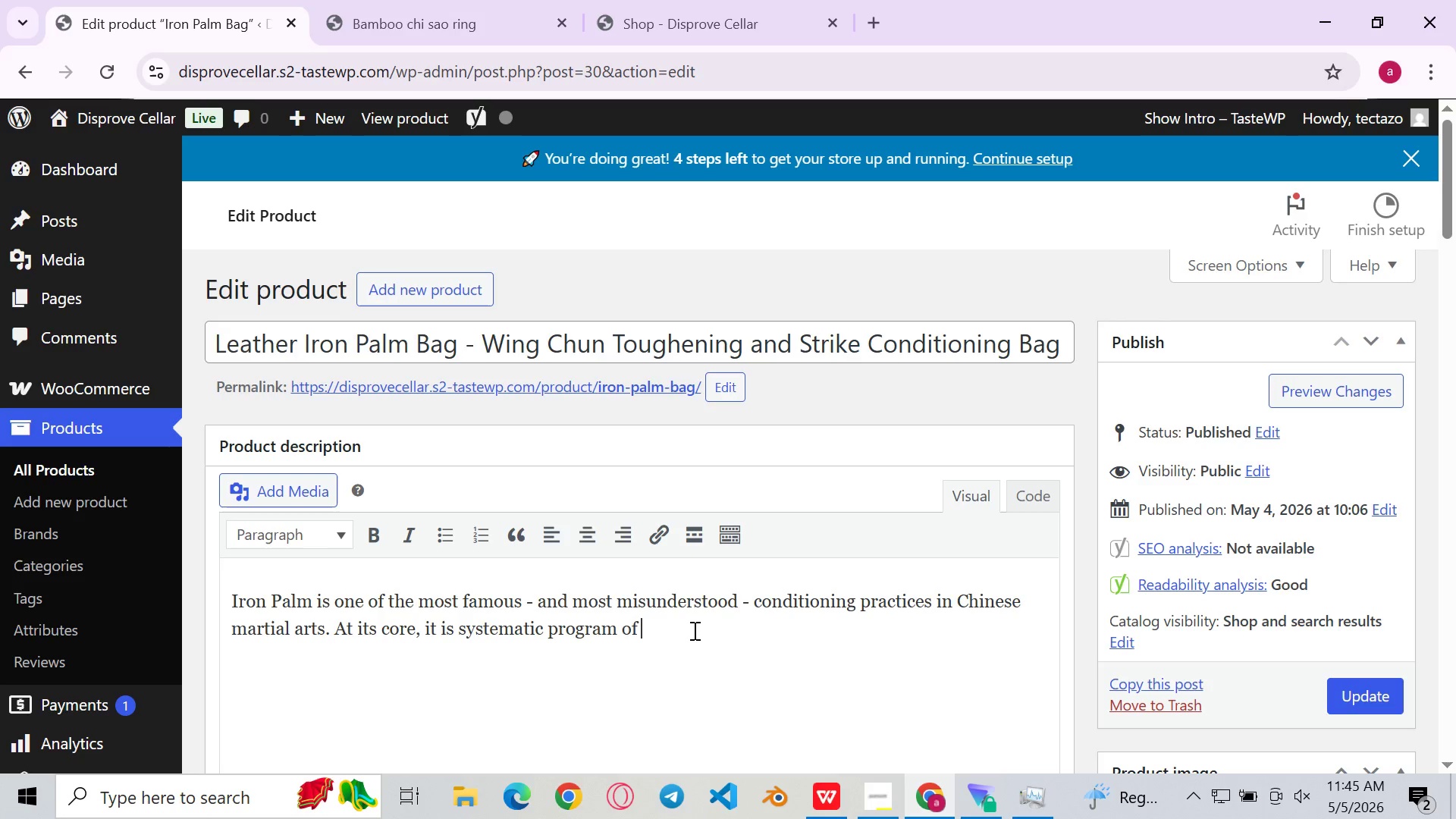 
wait(12.39)
 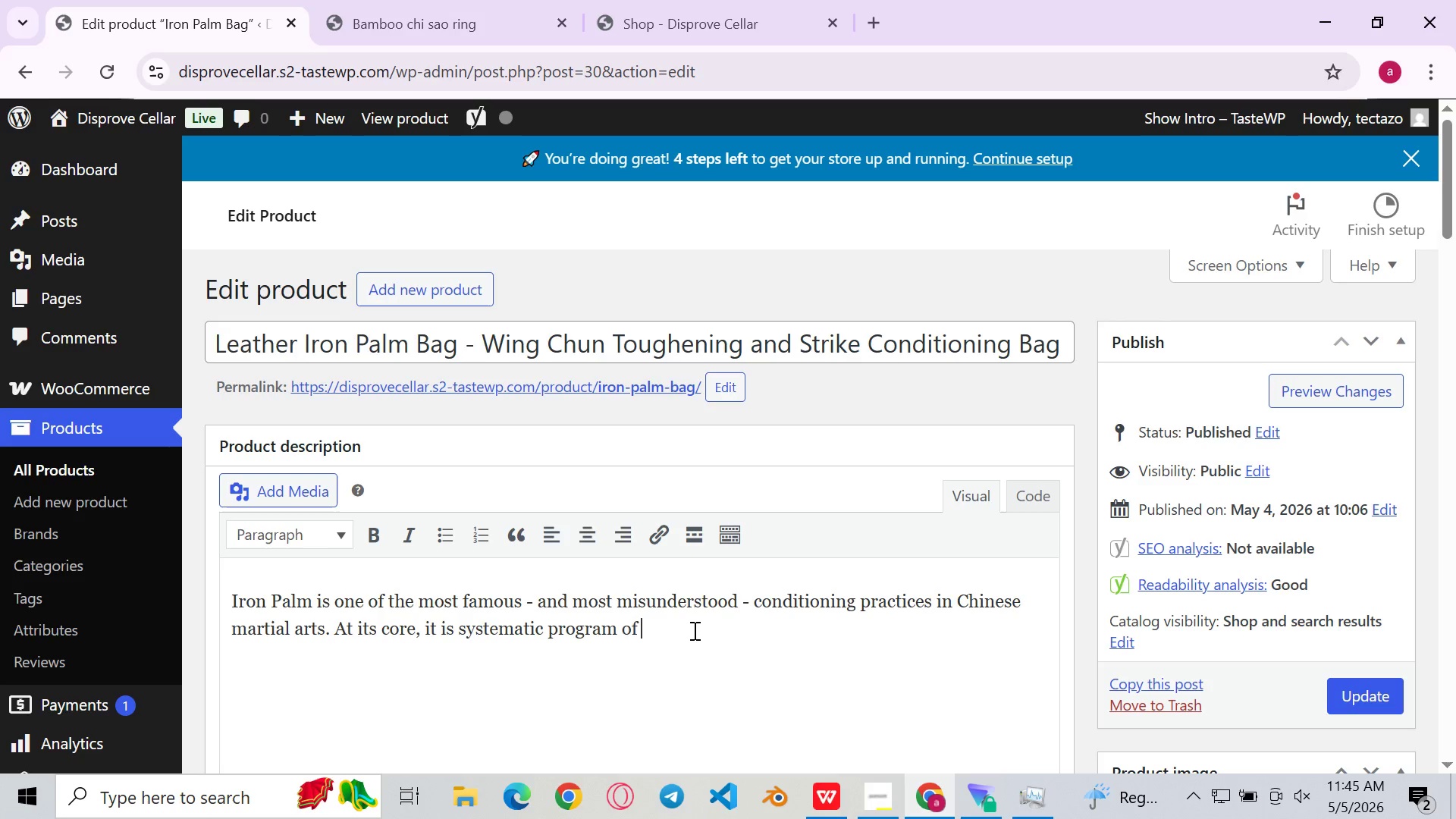 
type(progressive impact conditioning designed to toughen the bones, tendons )
key(Backspace)
type(, and skin of the strii)
key(Backspace)
type(king )
 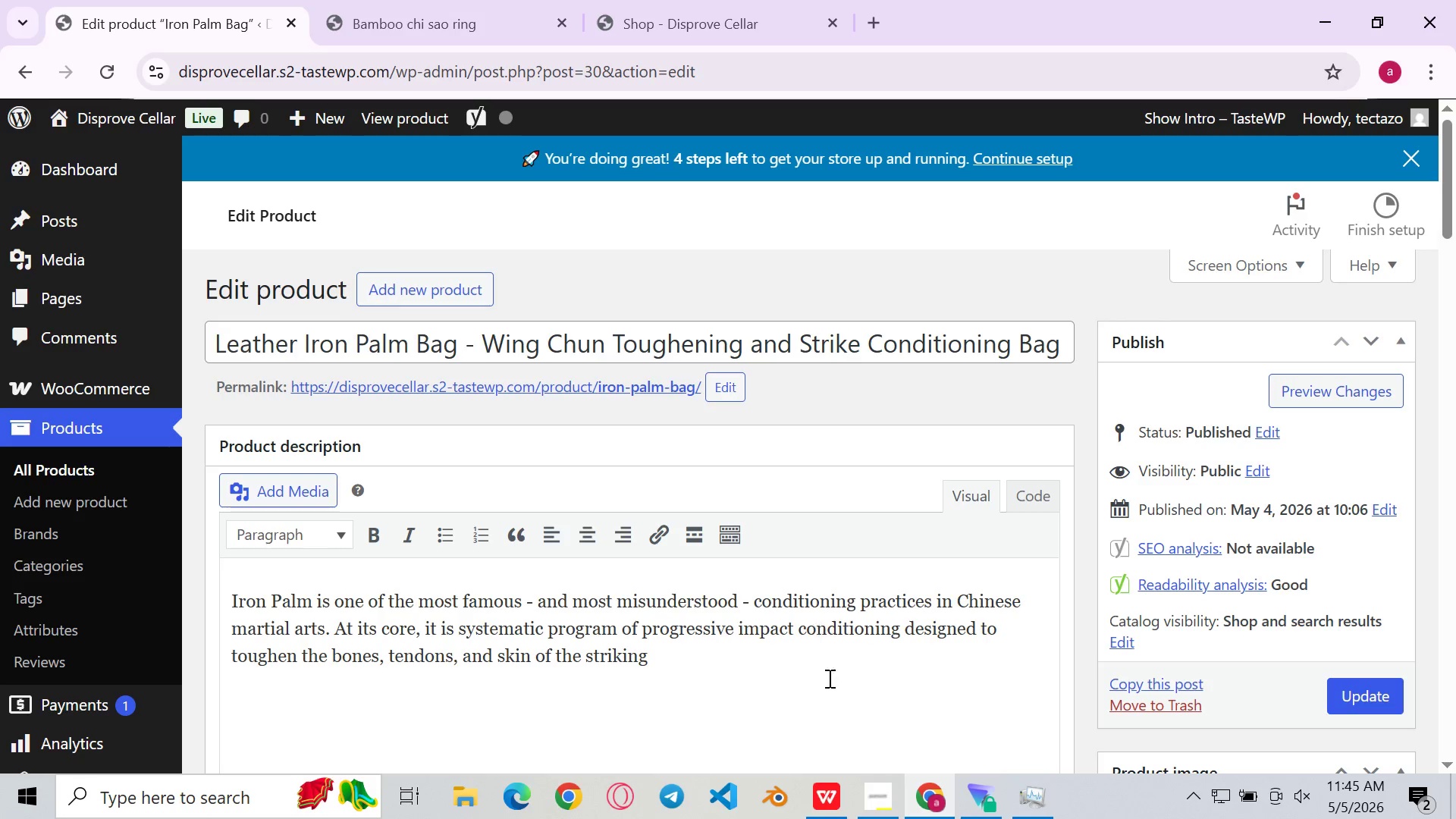 
left_click([883, 810])